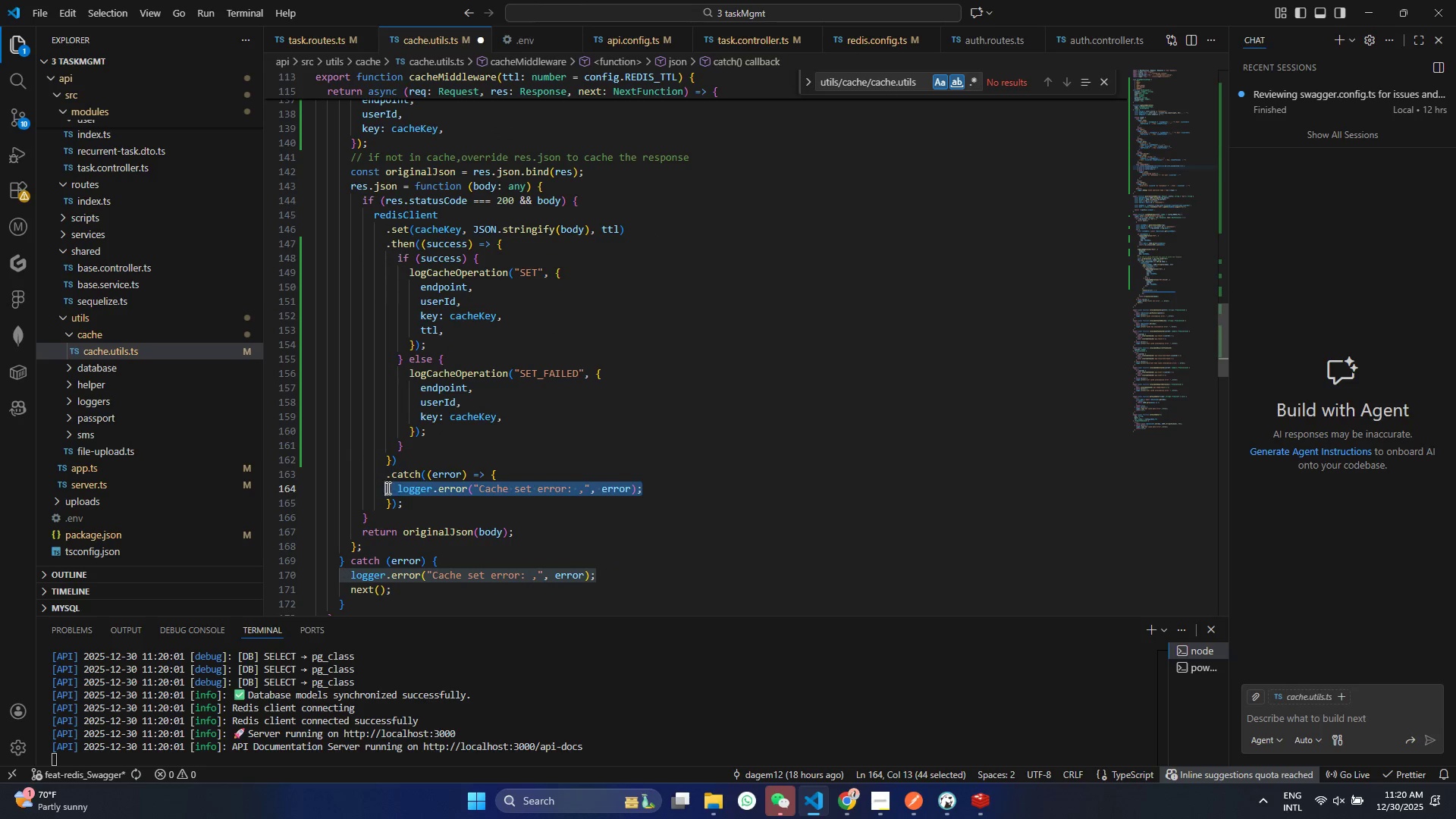 
key(Control+ControlLeft)
 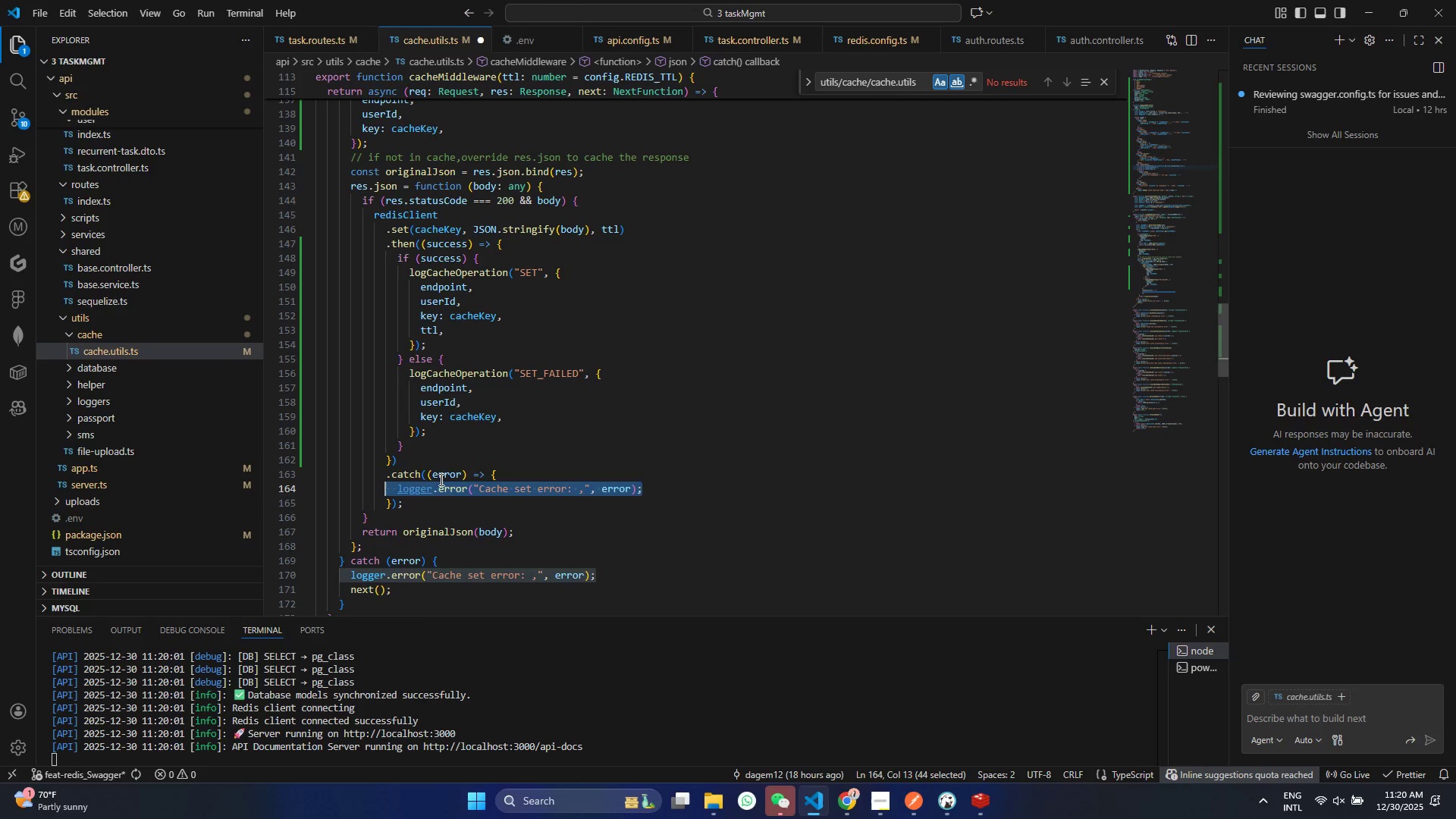 
key(Control+V)
 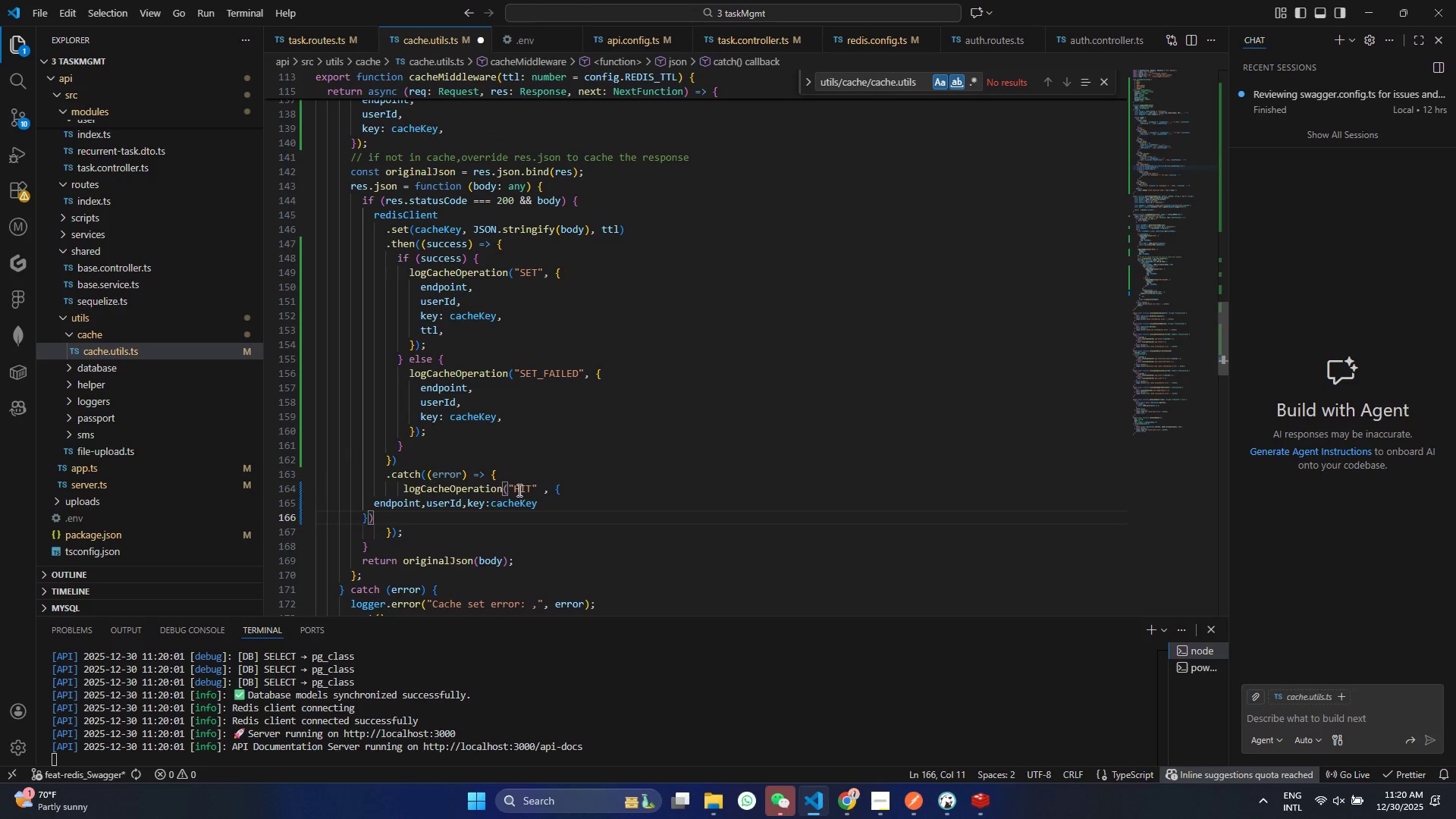 
double_click([518, 490])
 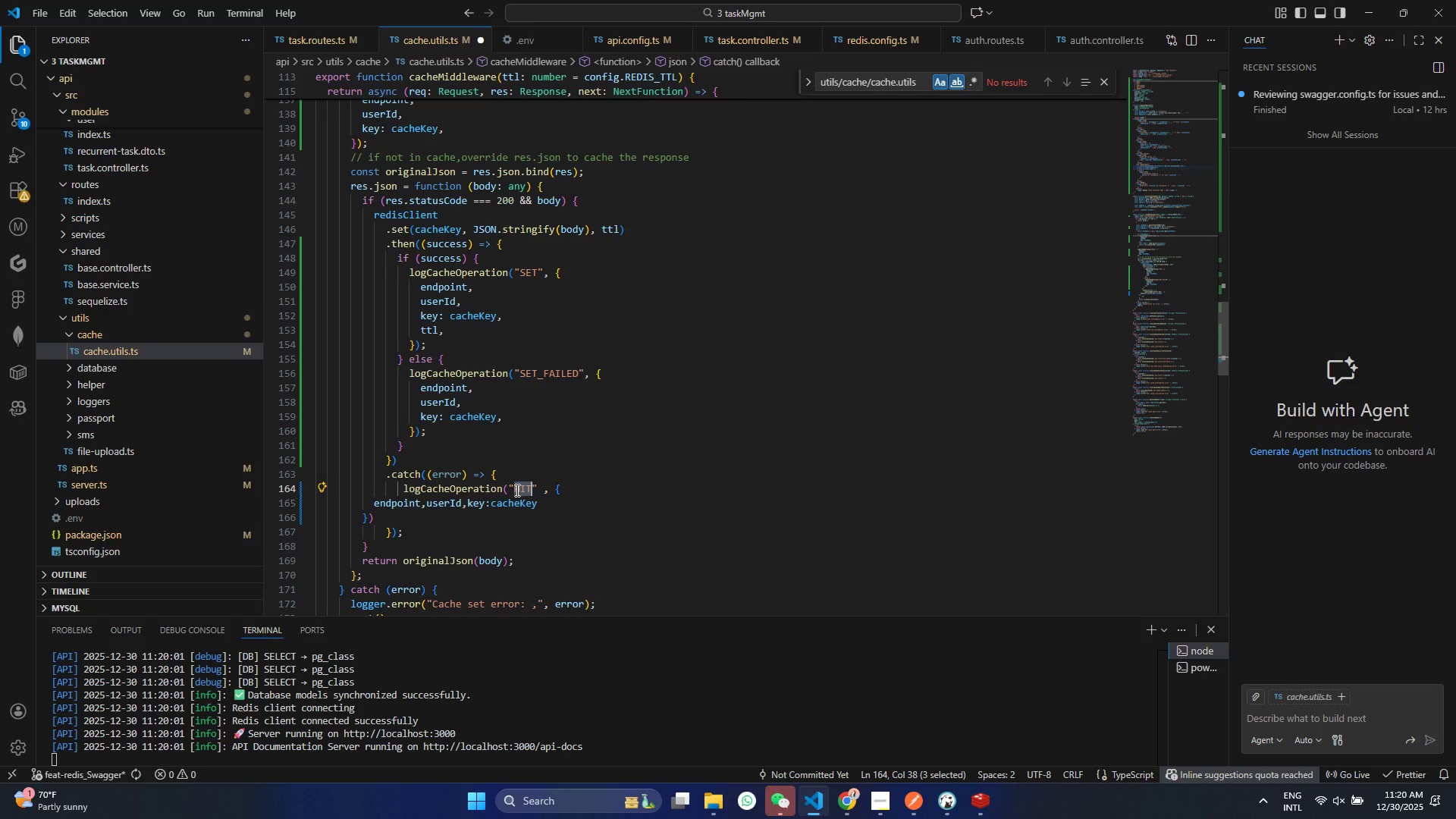 
type(ERROOR)
key(Backspace)
key(Backspace)
type(r)
key(Backspace)
type(R)
 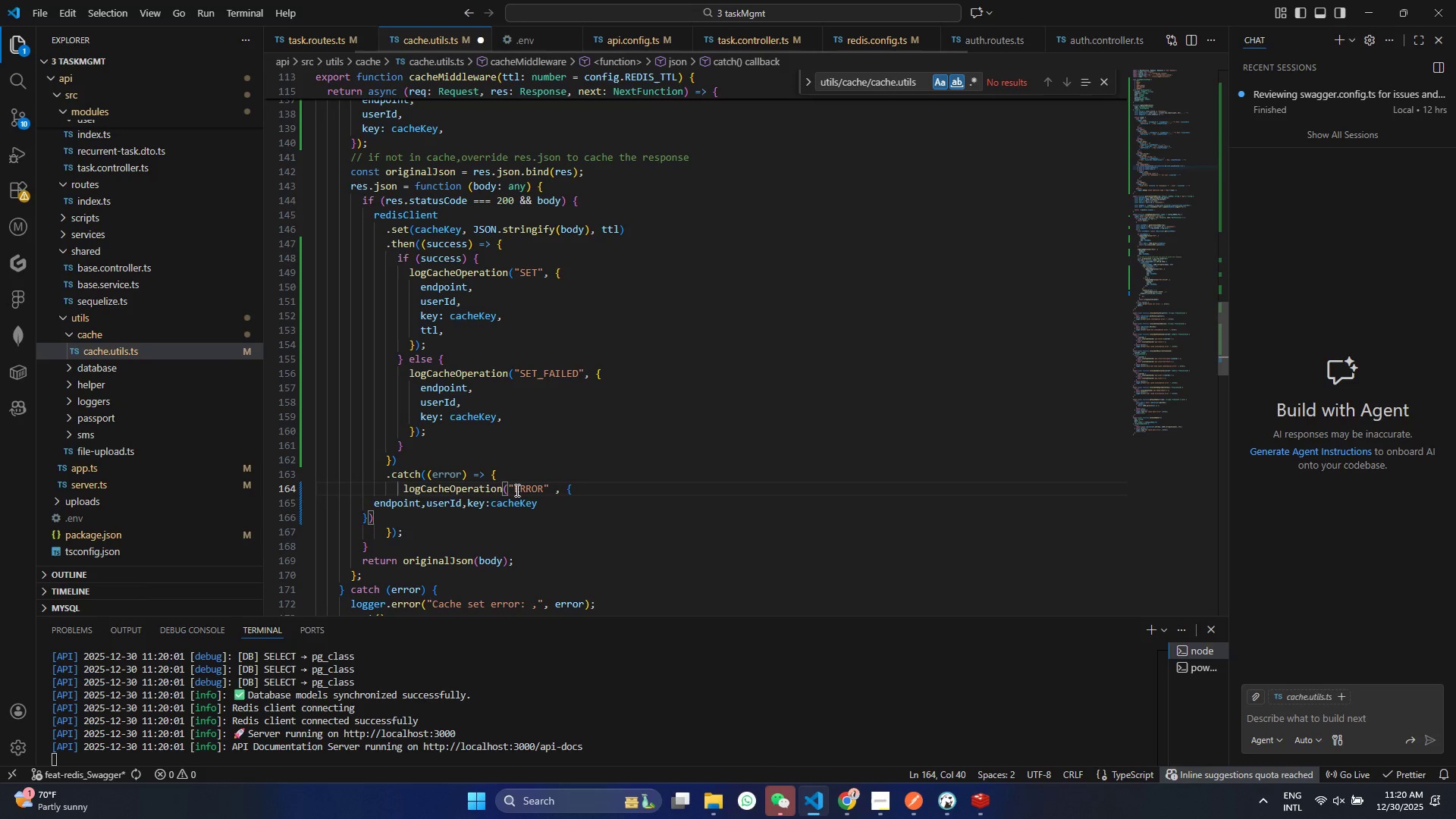 
right_click([770, 497])
 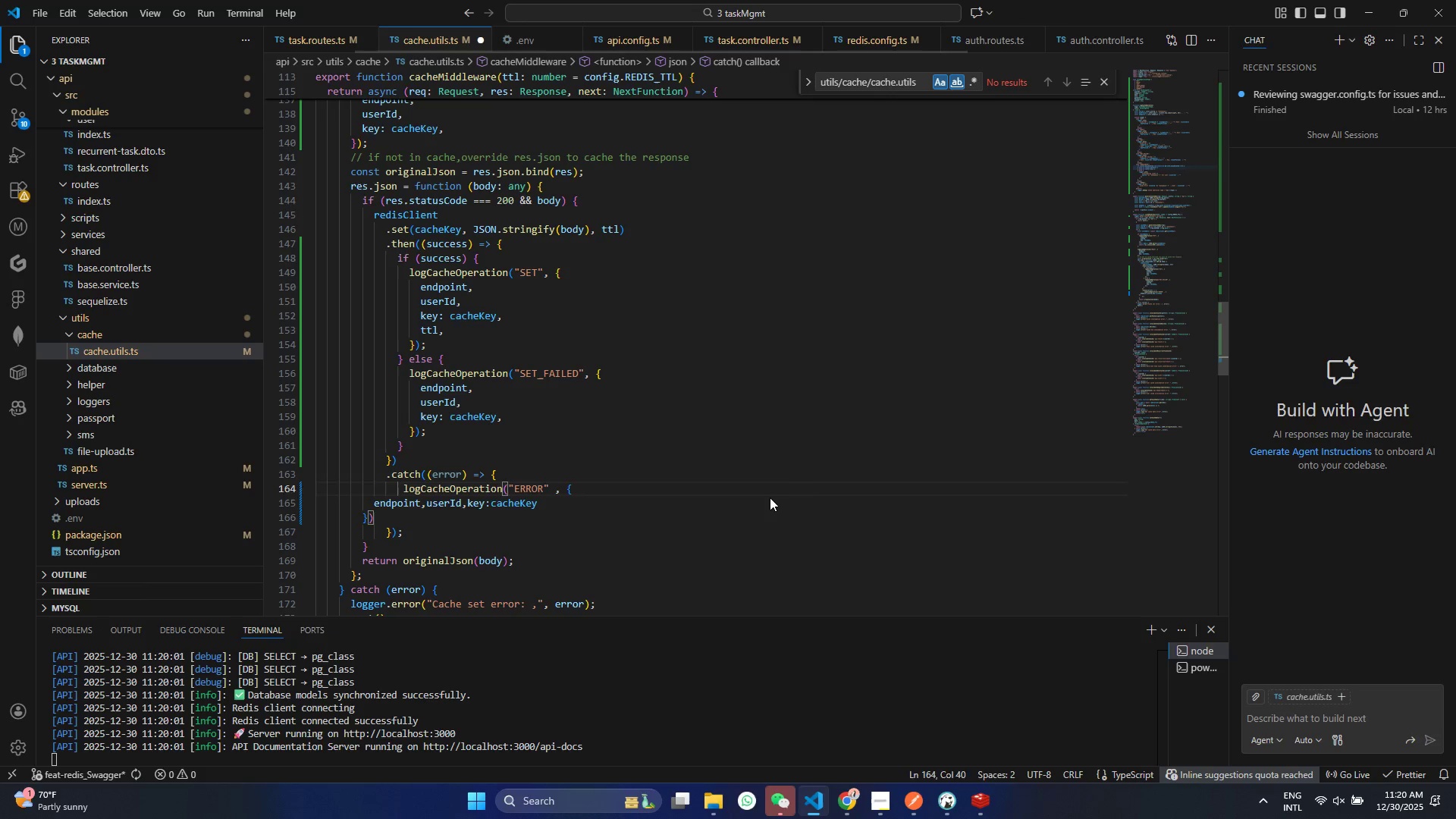 
key(Control+ControlLeft)
 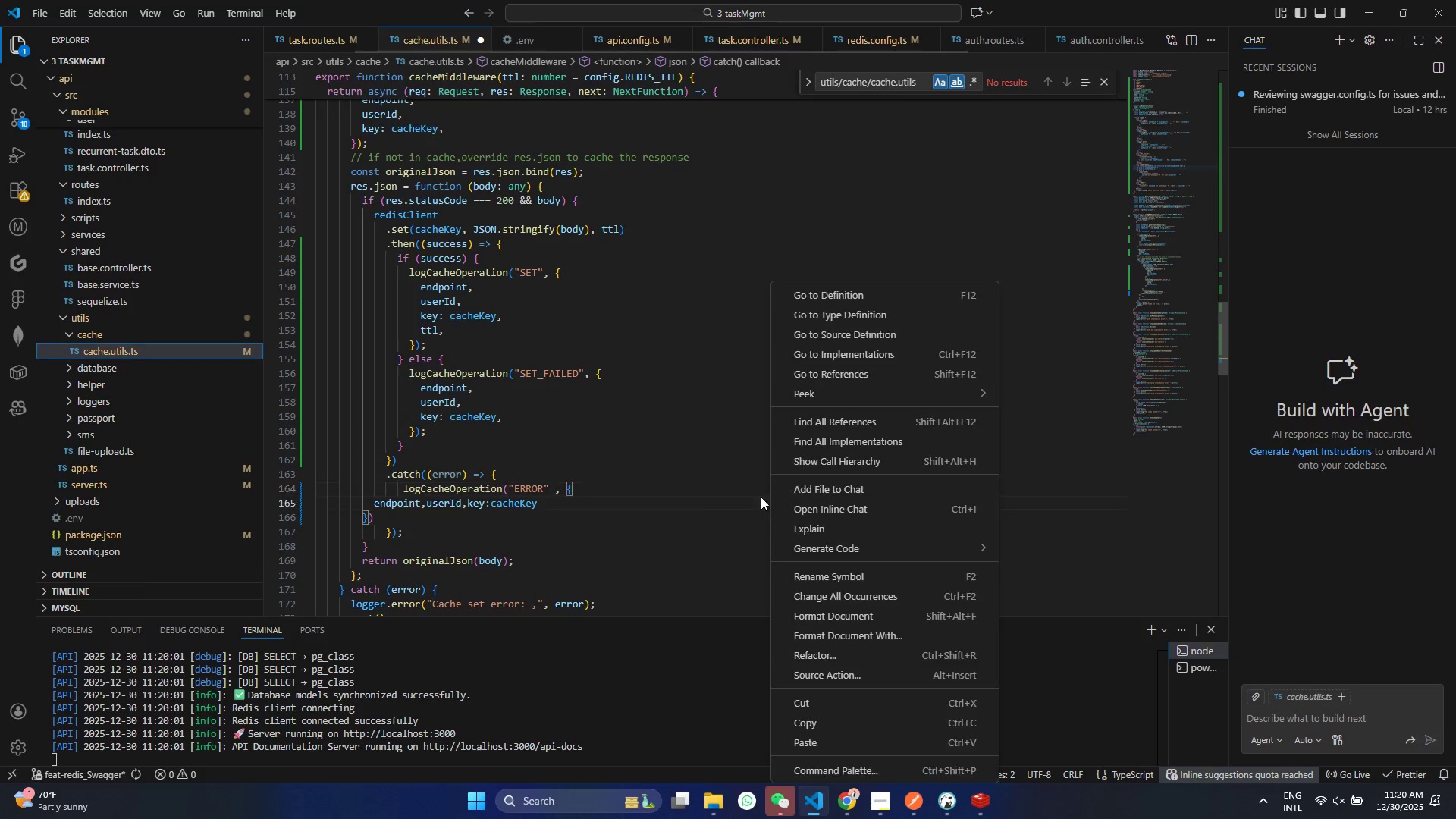 
key(Control+S)
 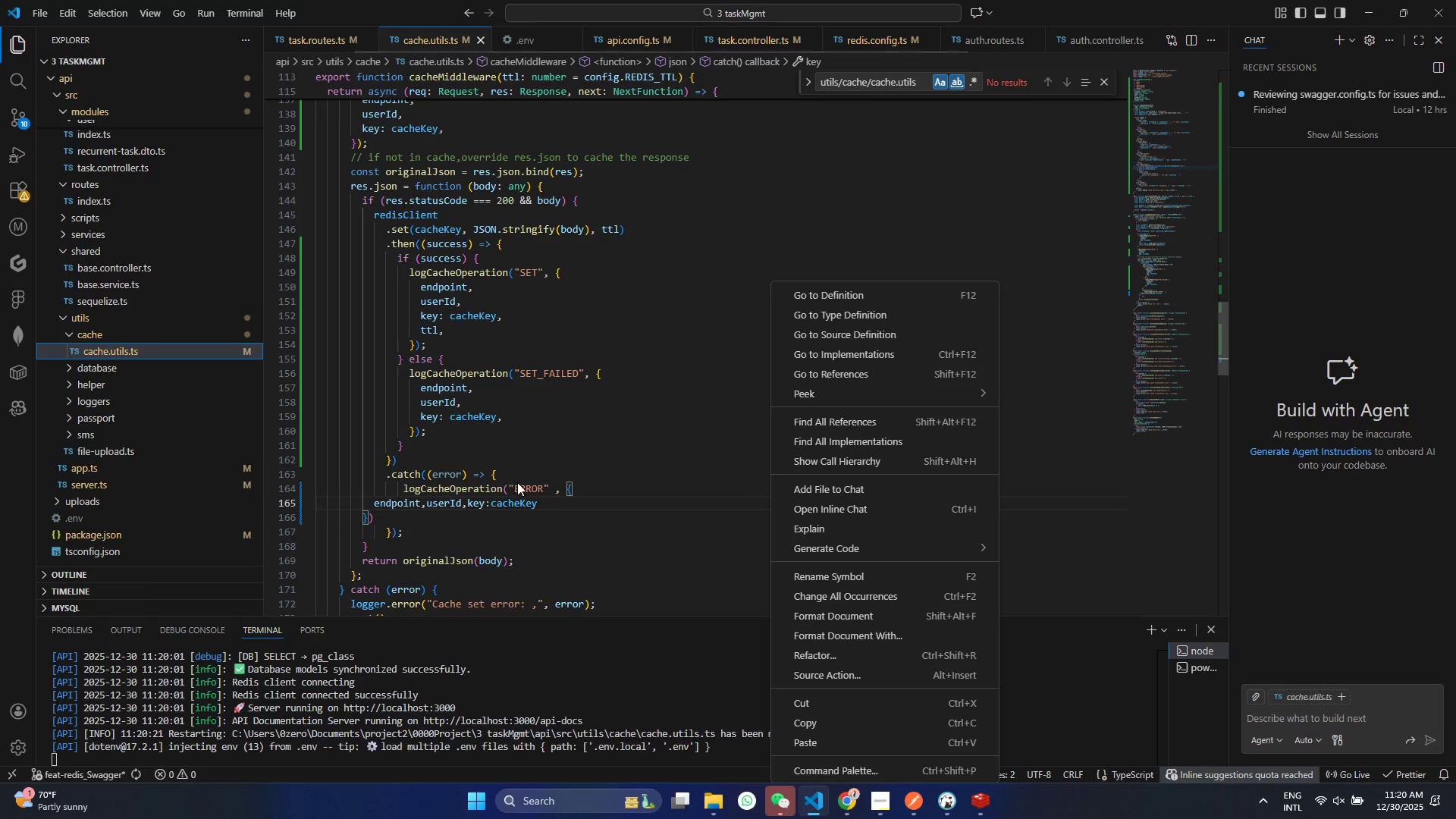 
left_click([517, 482])
 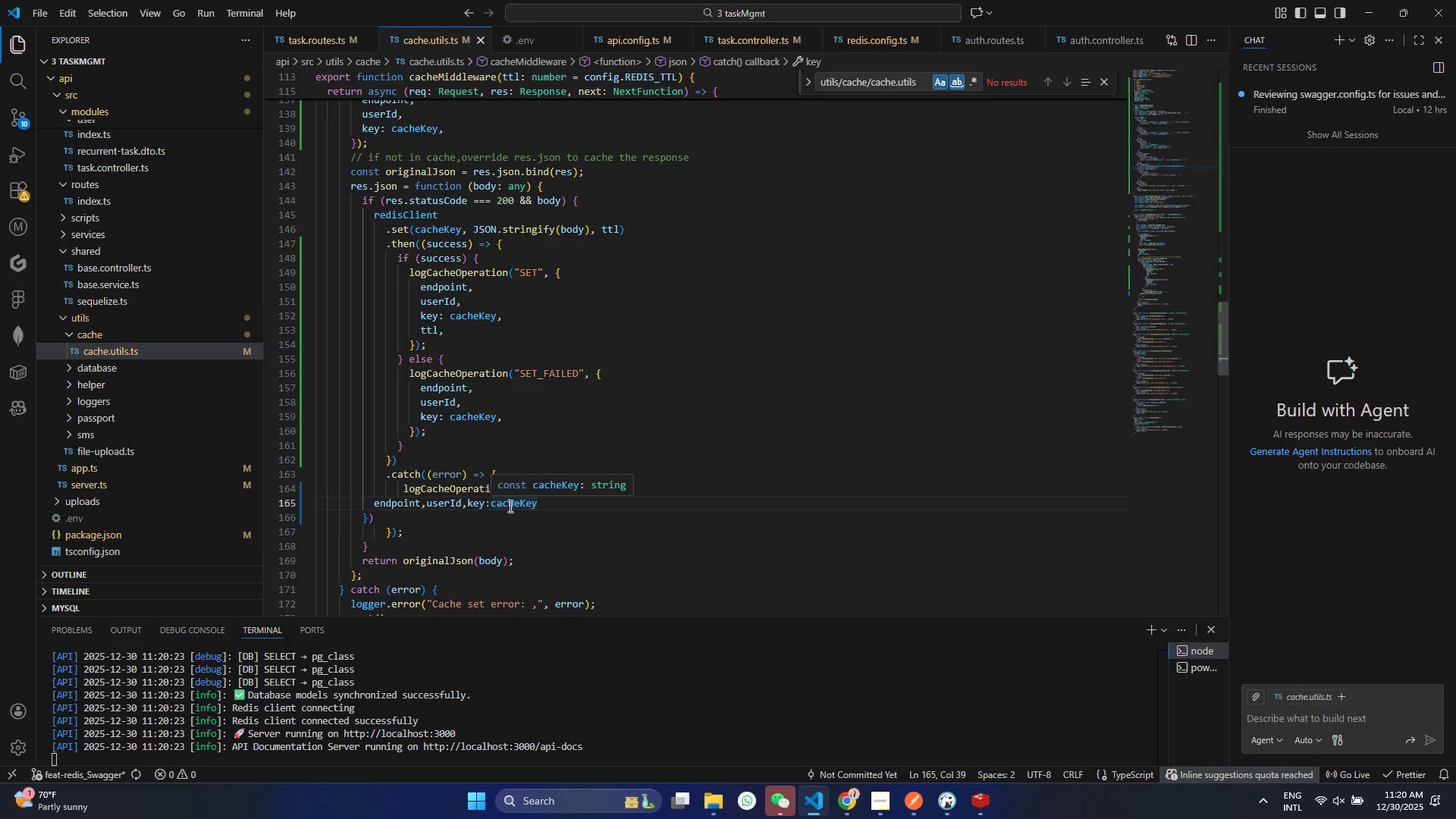 
left_click([545, 504])
 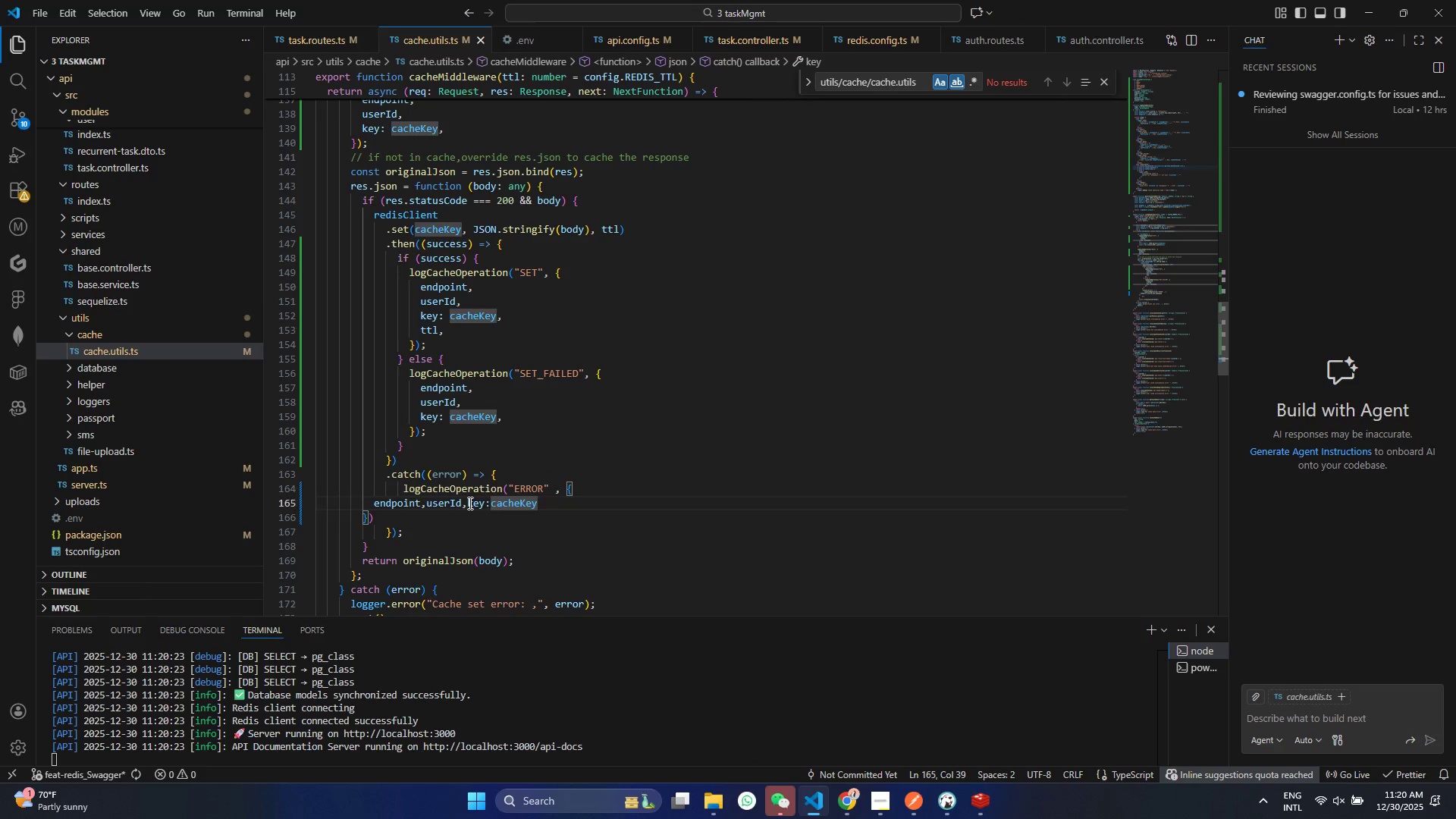 
left_click_drag(start_coordinate=[467, 503], to_coordinate=[554, 504])
 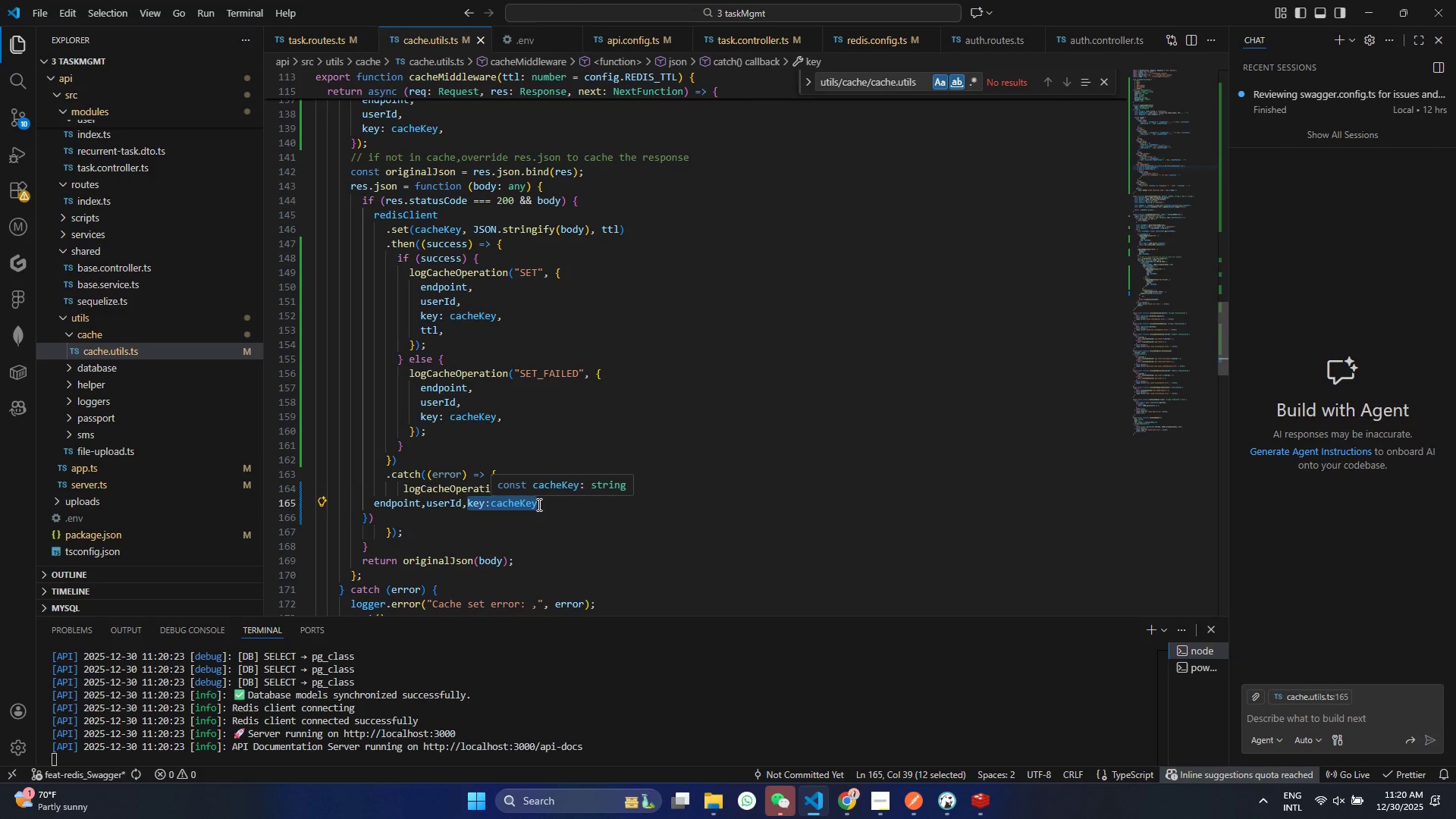 
key(Backspace)
type(er)
 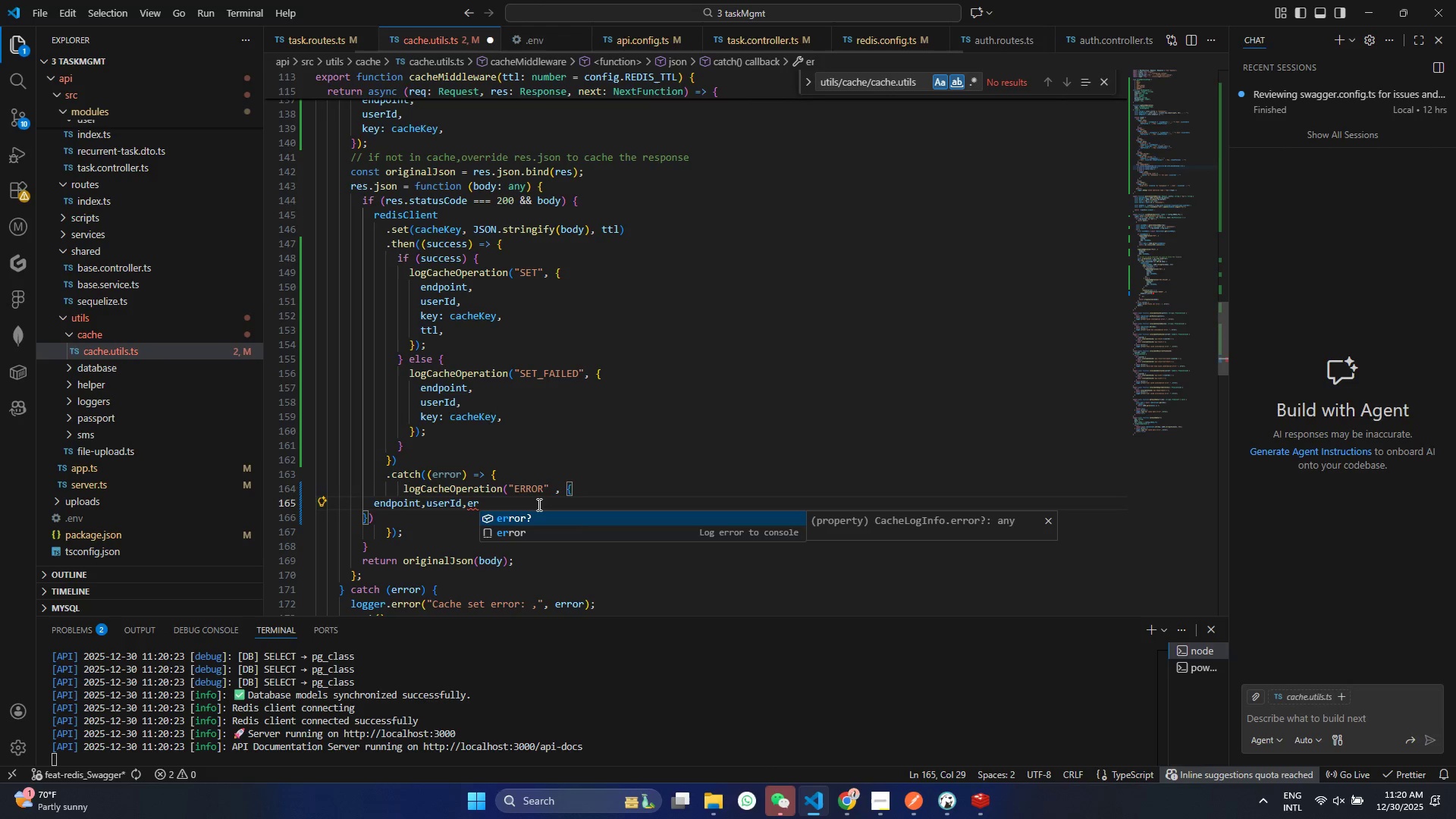 
key(Enter)
 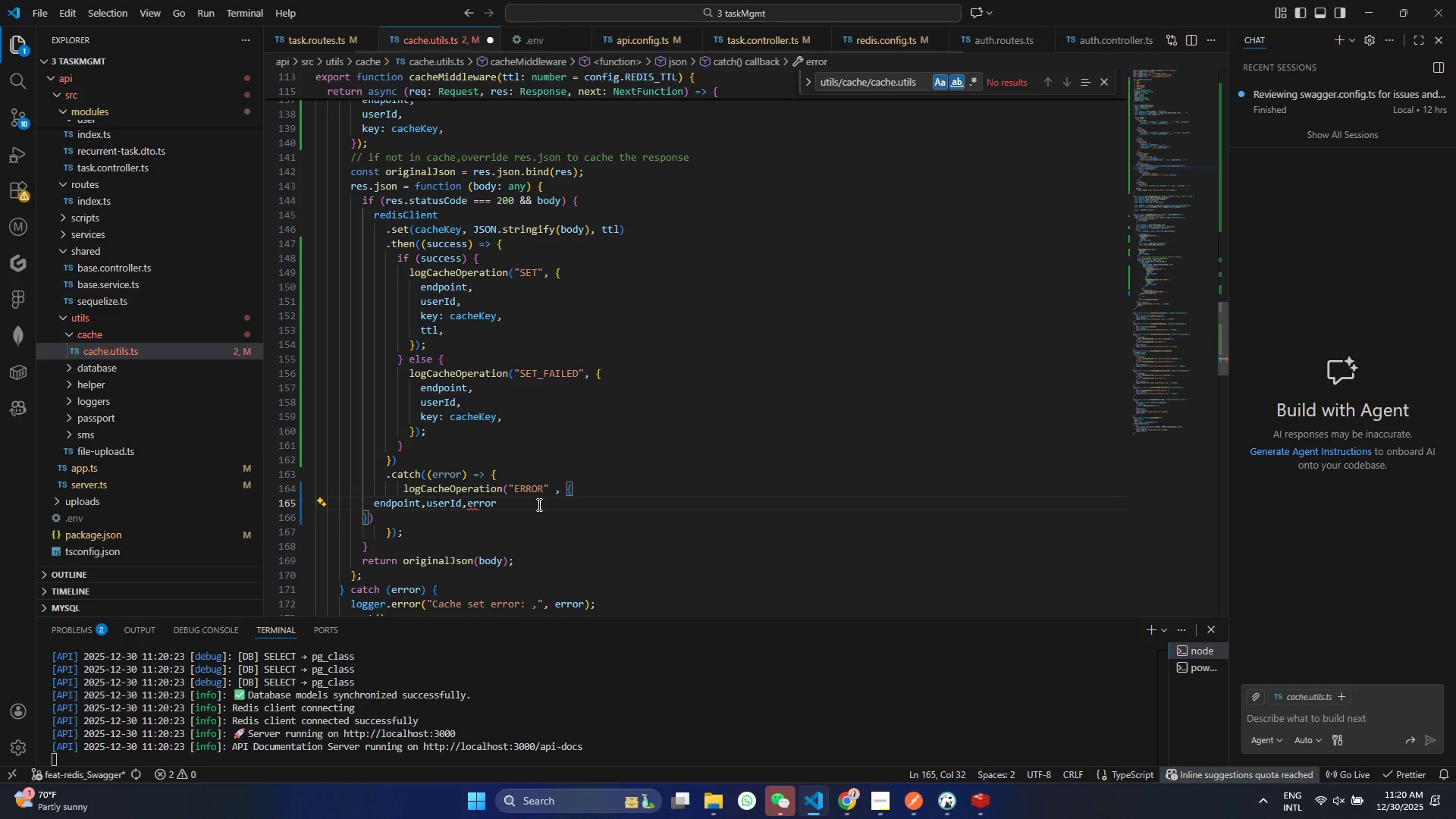 
key(Shift+Semicolon)
 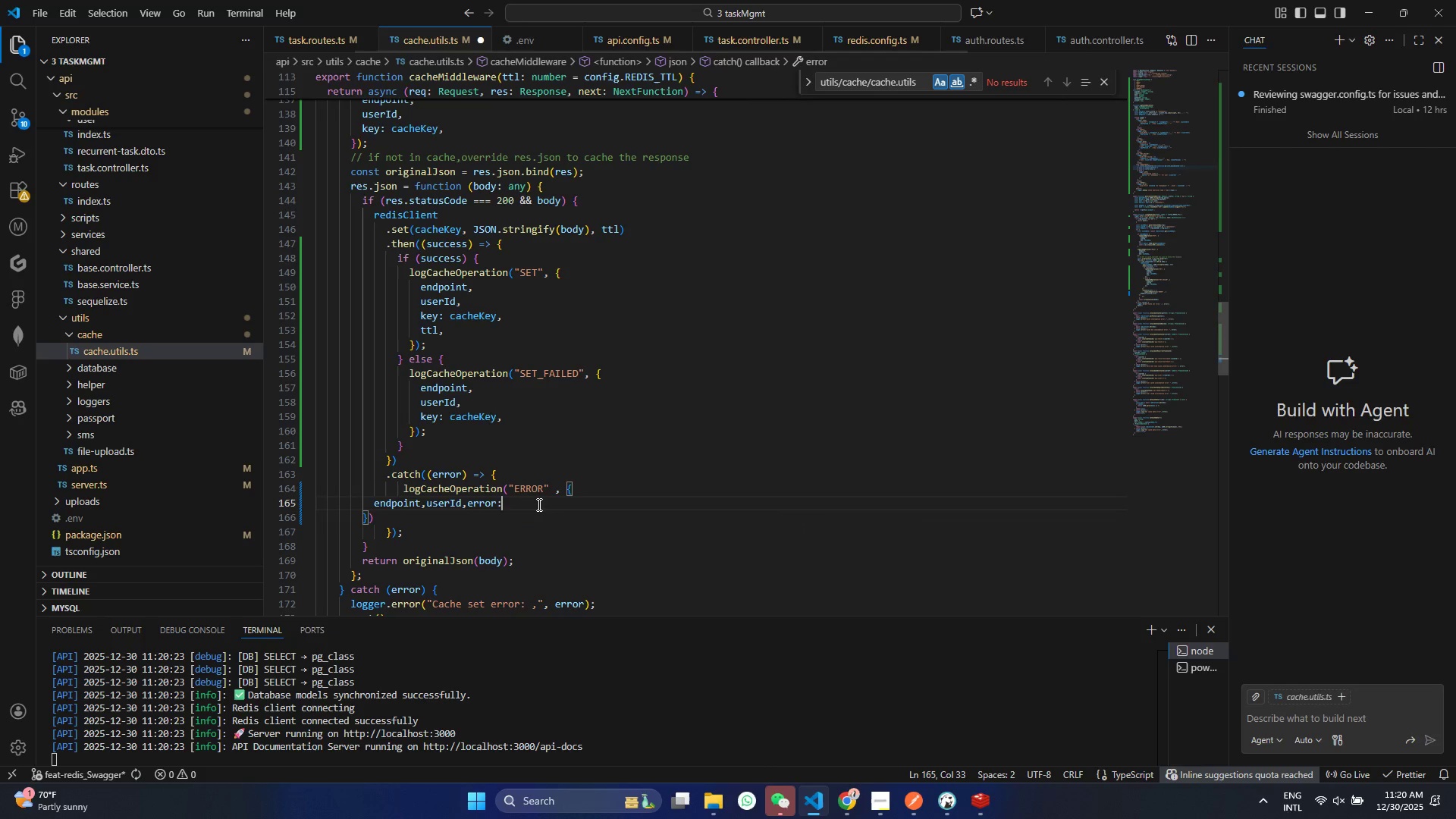 
key(E)
 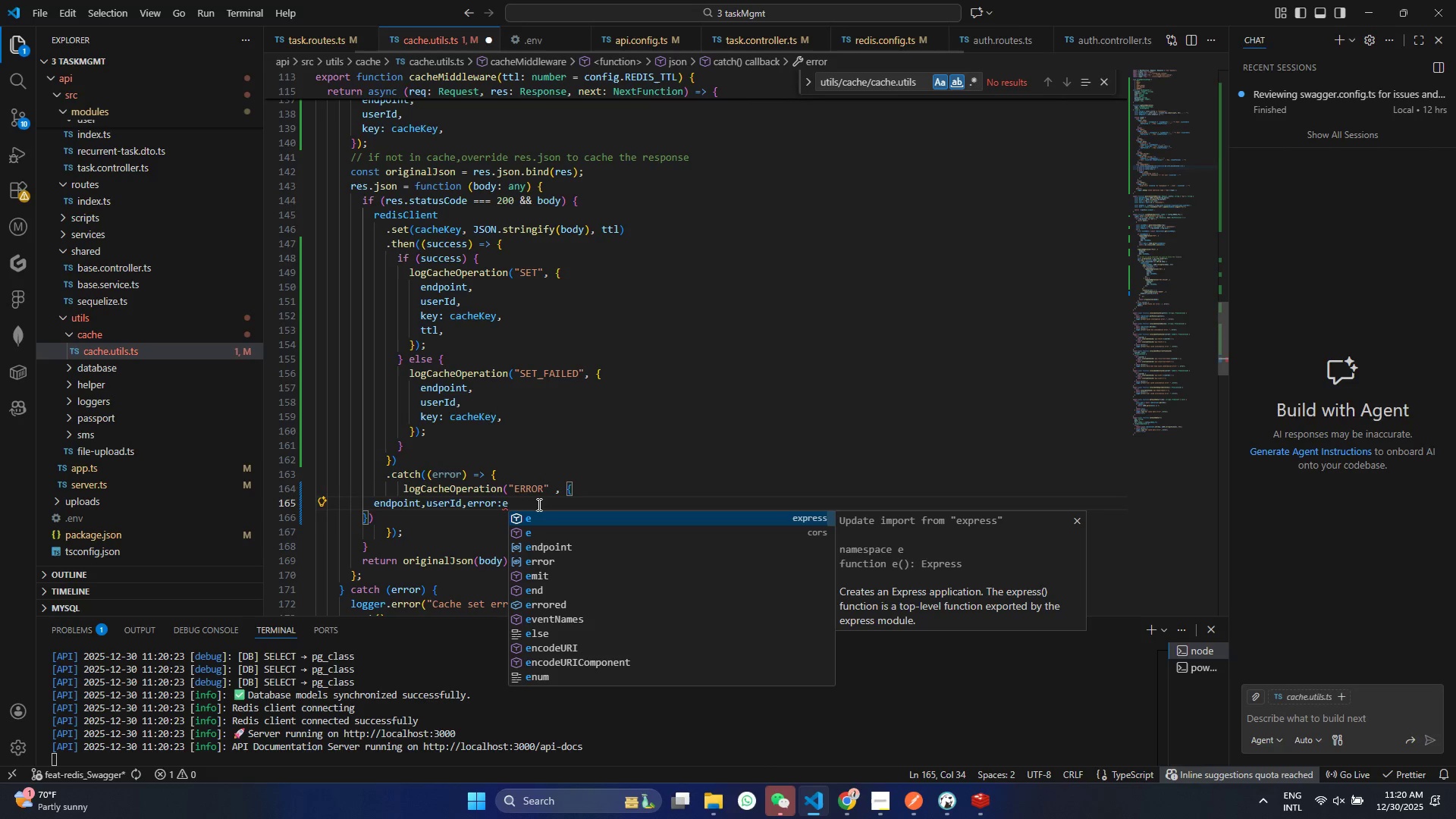 
key(ArrowDown)
 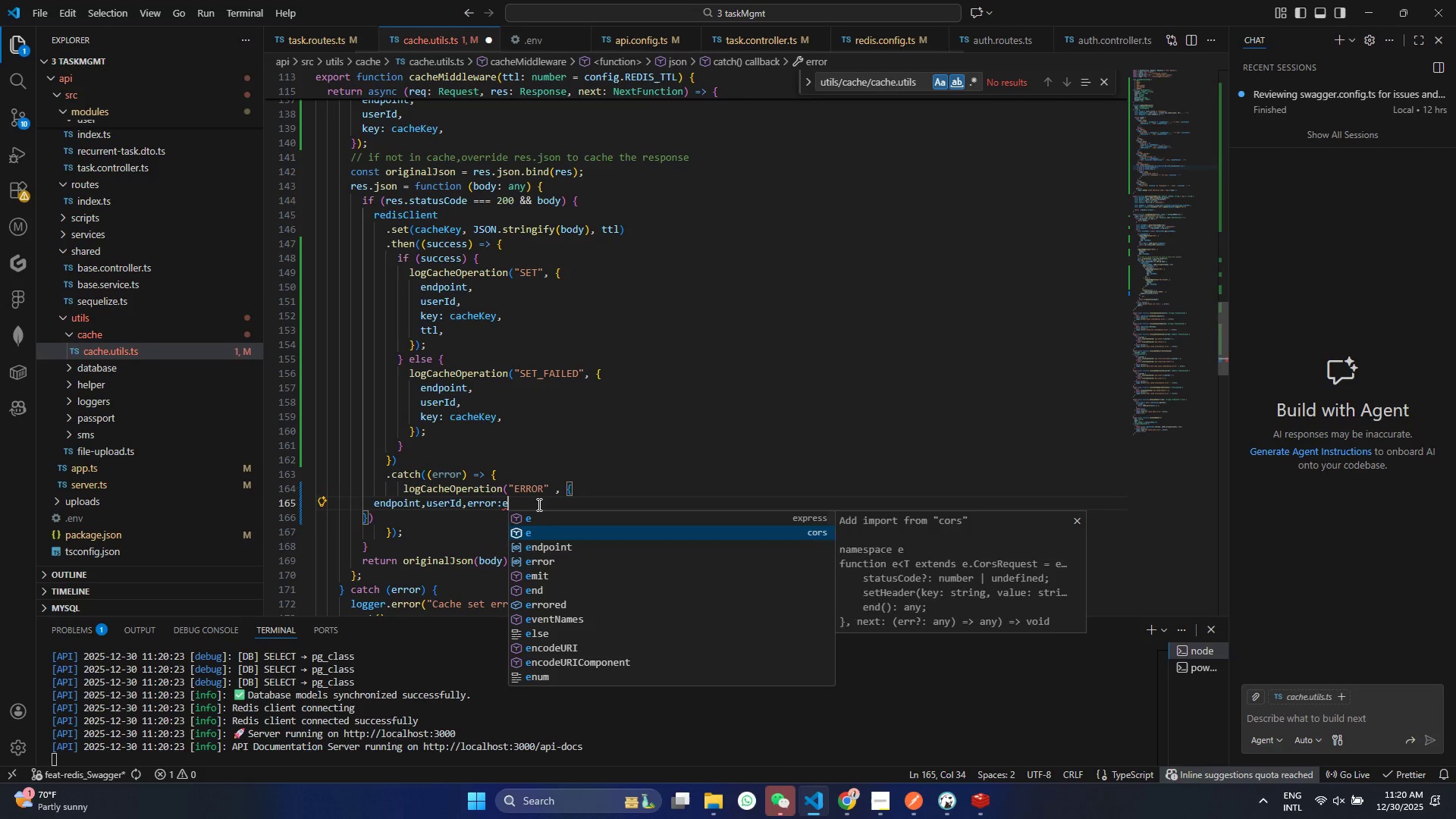 
key(ArrowDown)
 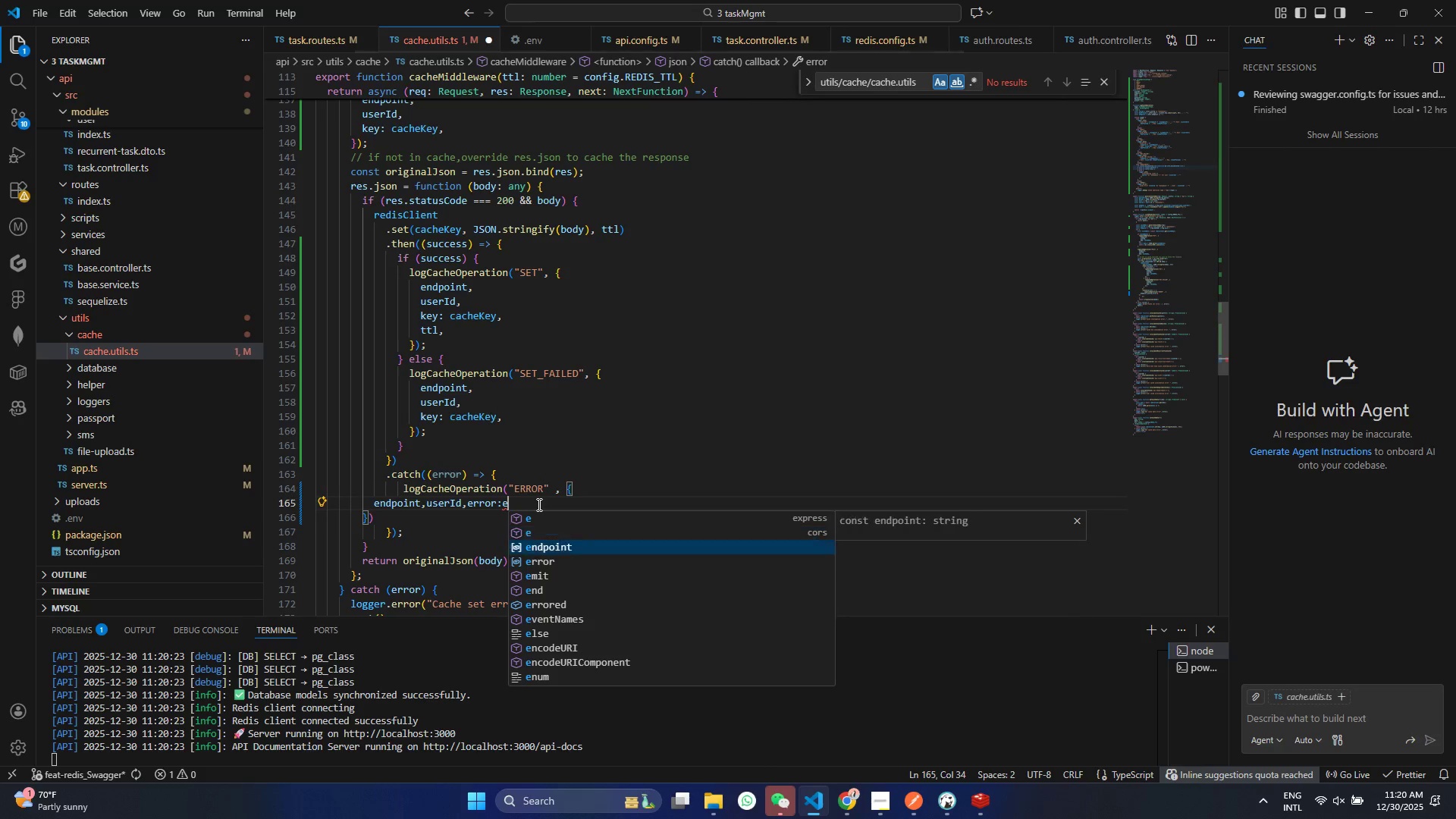 
key(ArrowDown)
 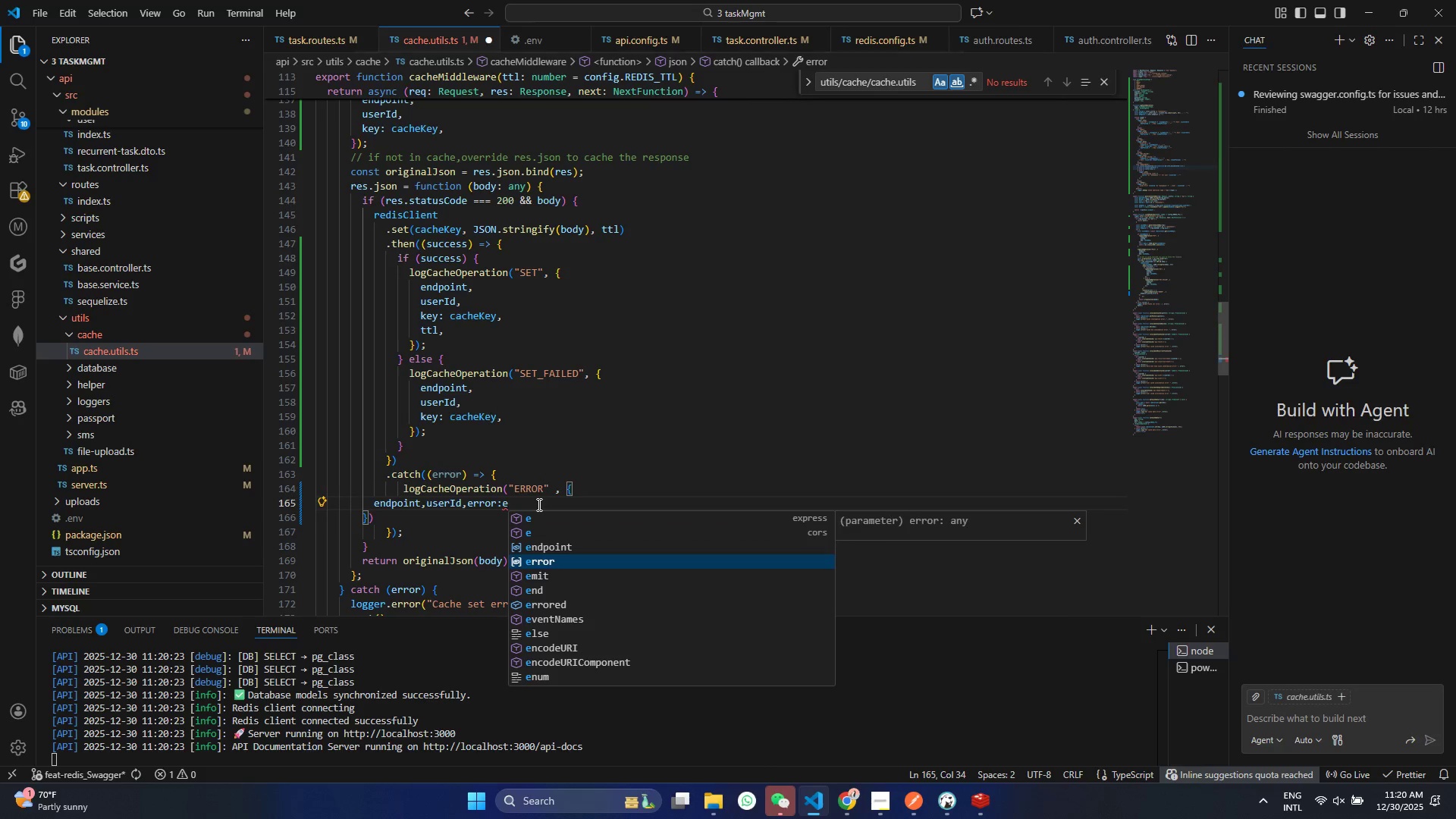 
key(Enter)
 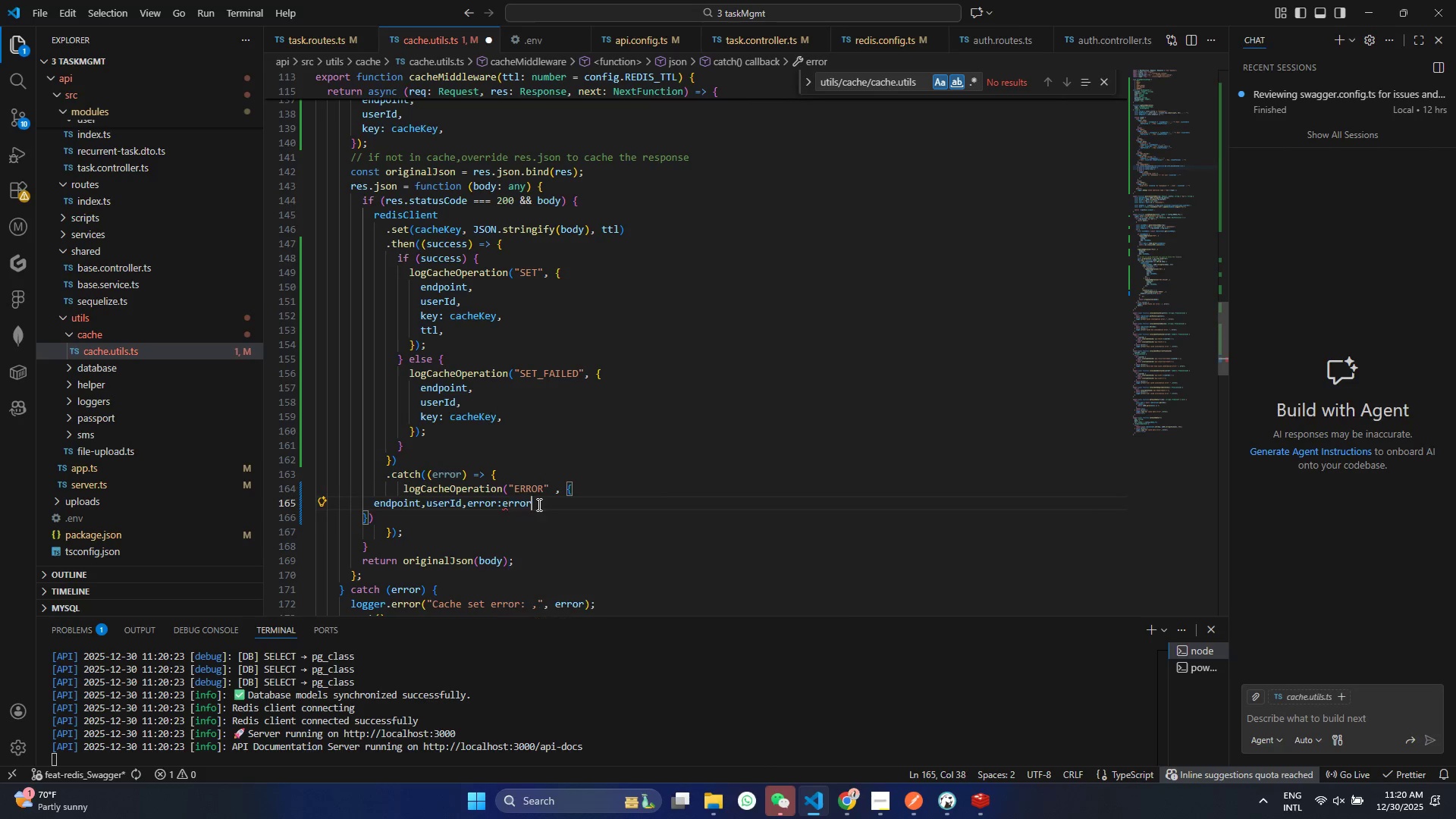 
key(Control+ControlLeft)
 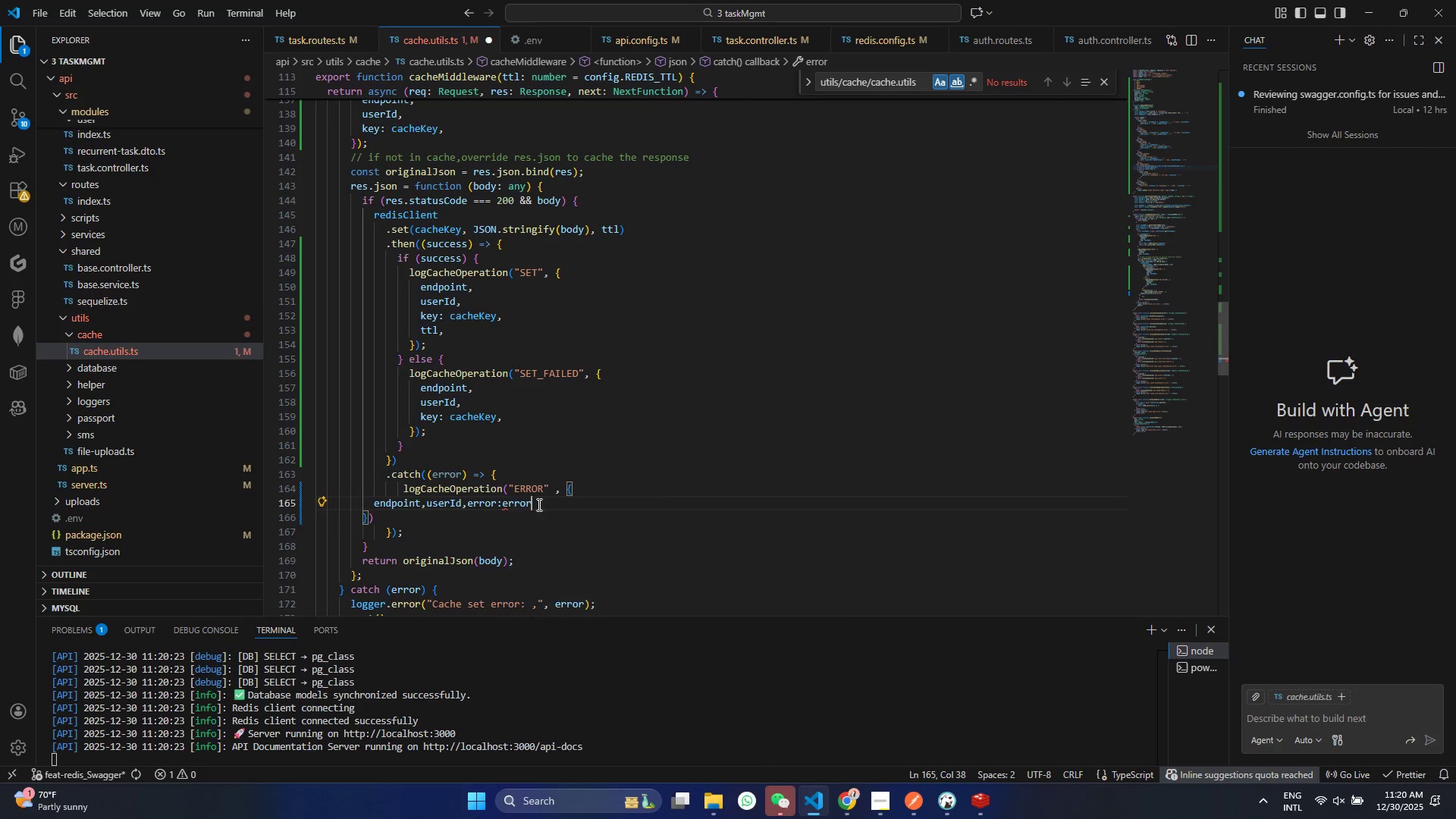 
key(Control+S)
 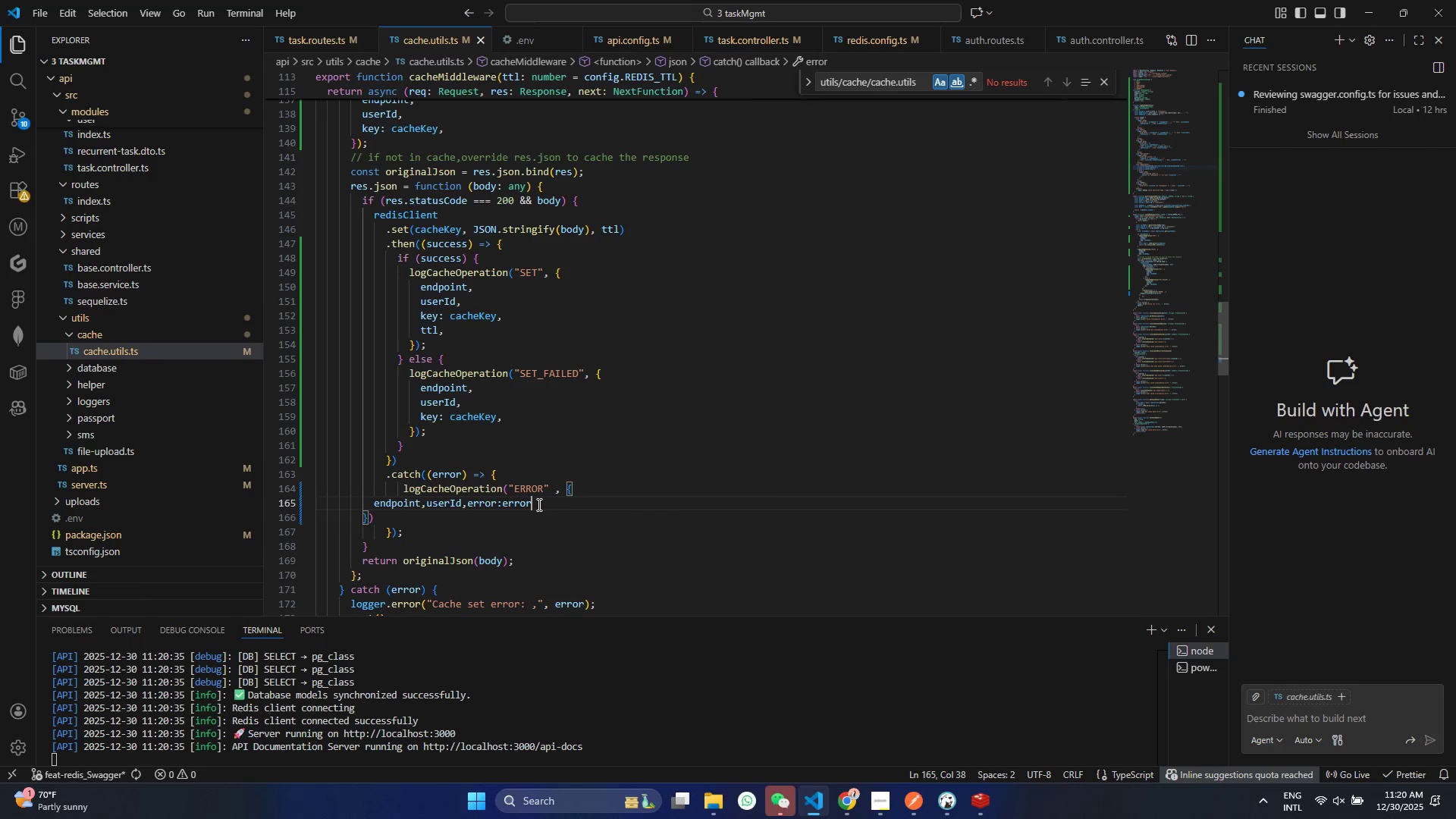 
scroll: coordinate [538, 505], scroll_direction: down, amount: 2.0
 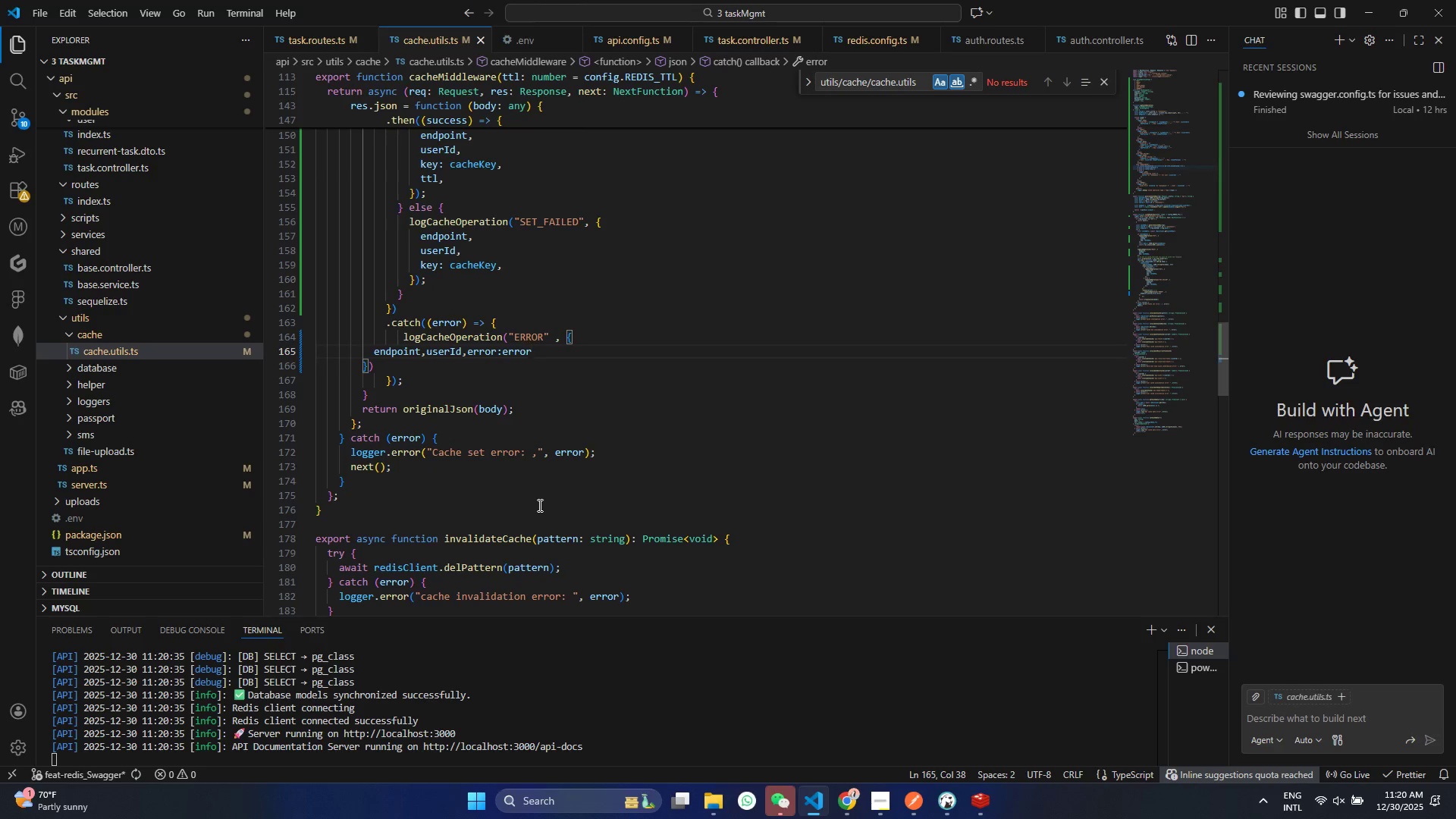 
wait(9.31)
 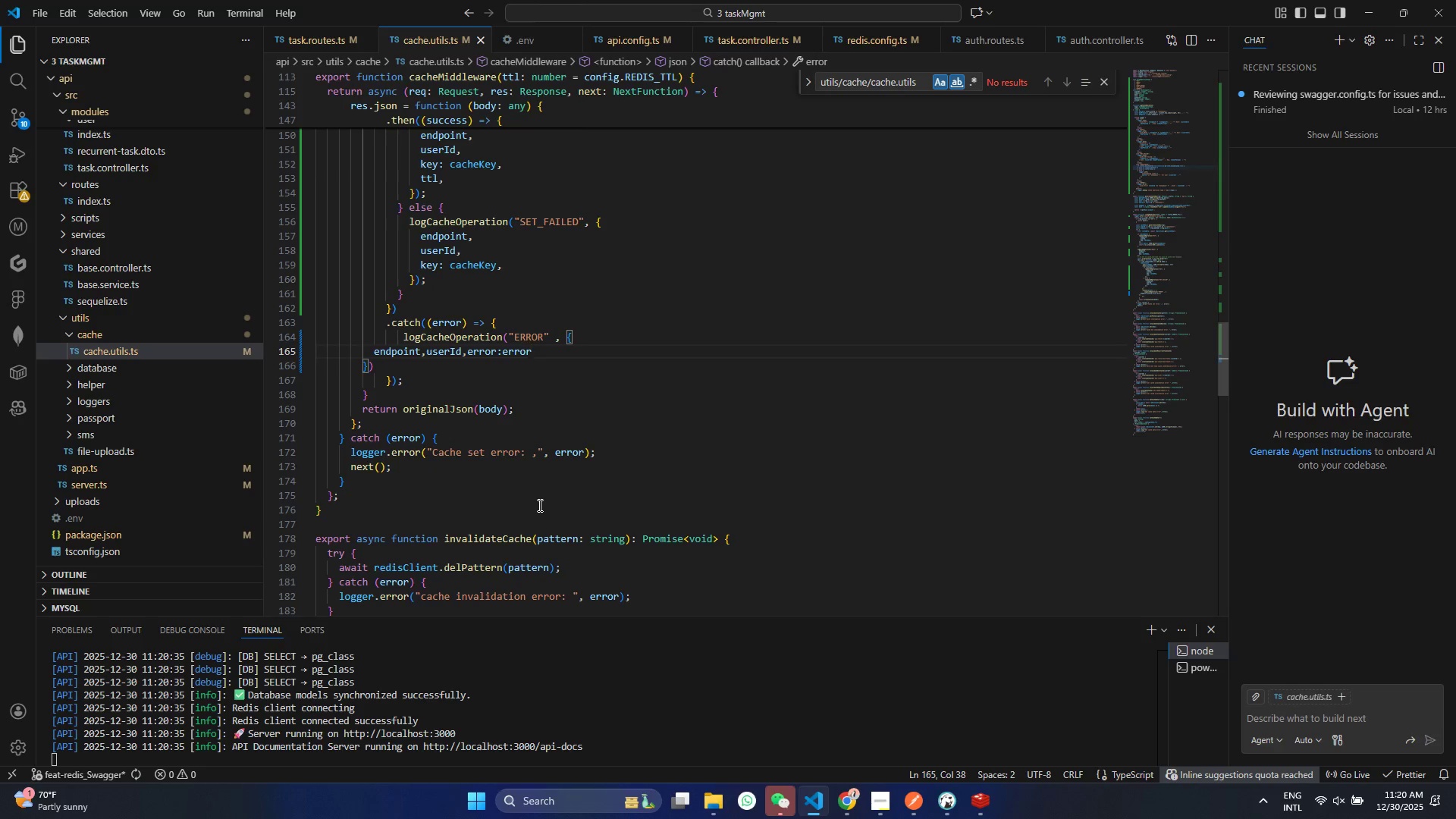 
double_click([517, 352])
 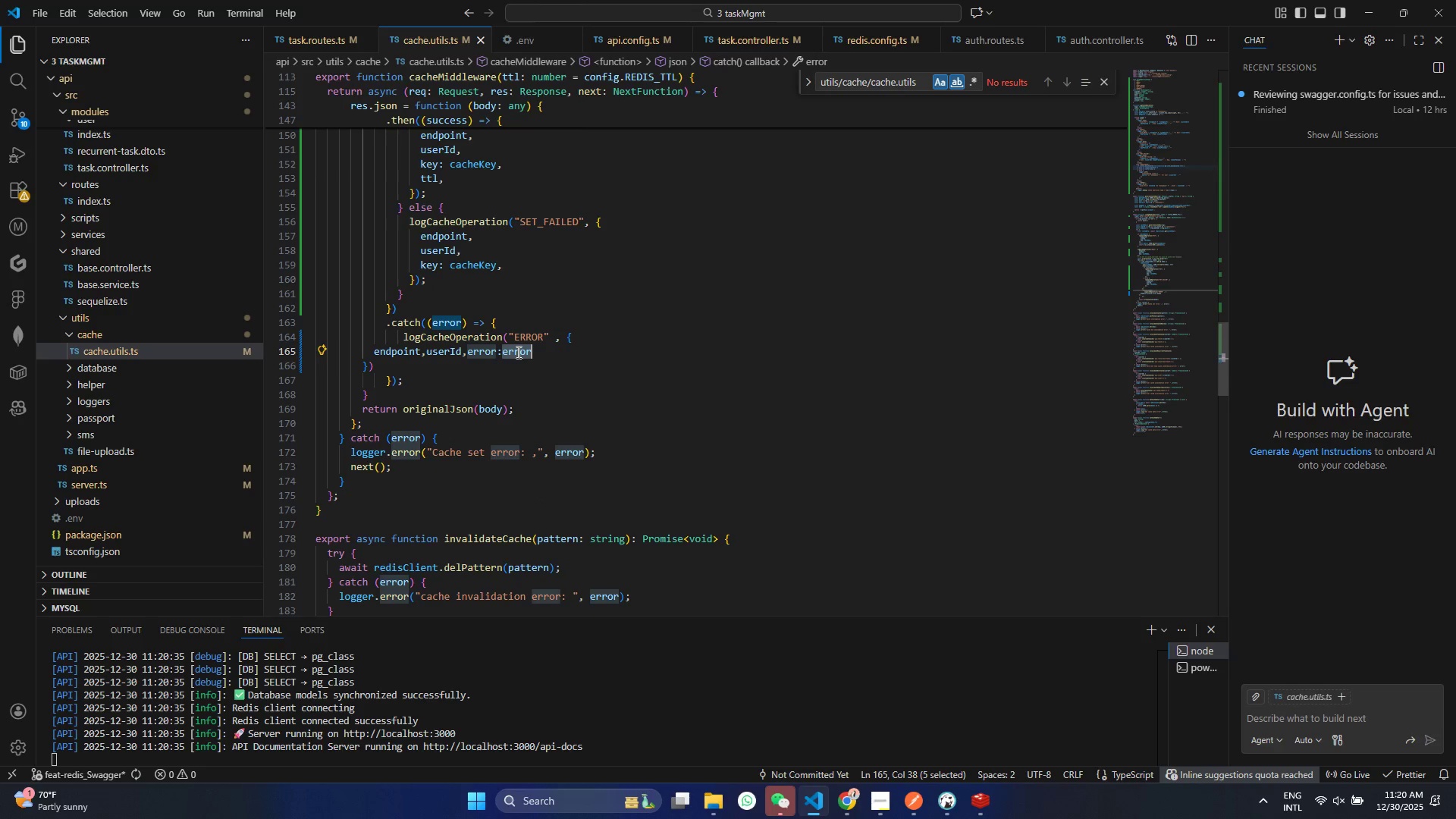 
key(Backspace)
 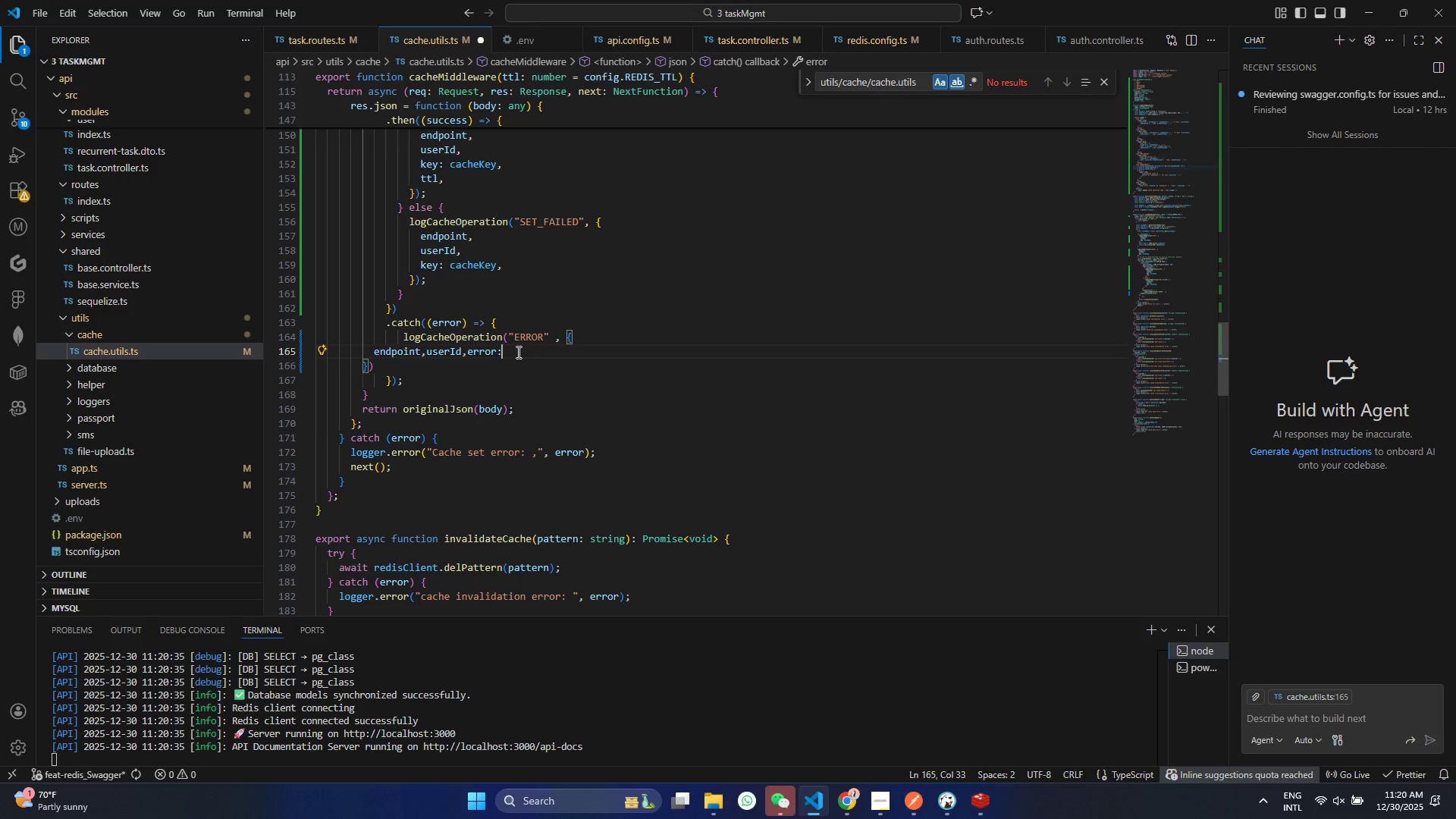 
key(Backspace)
 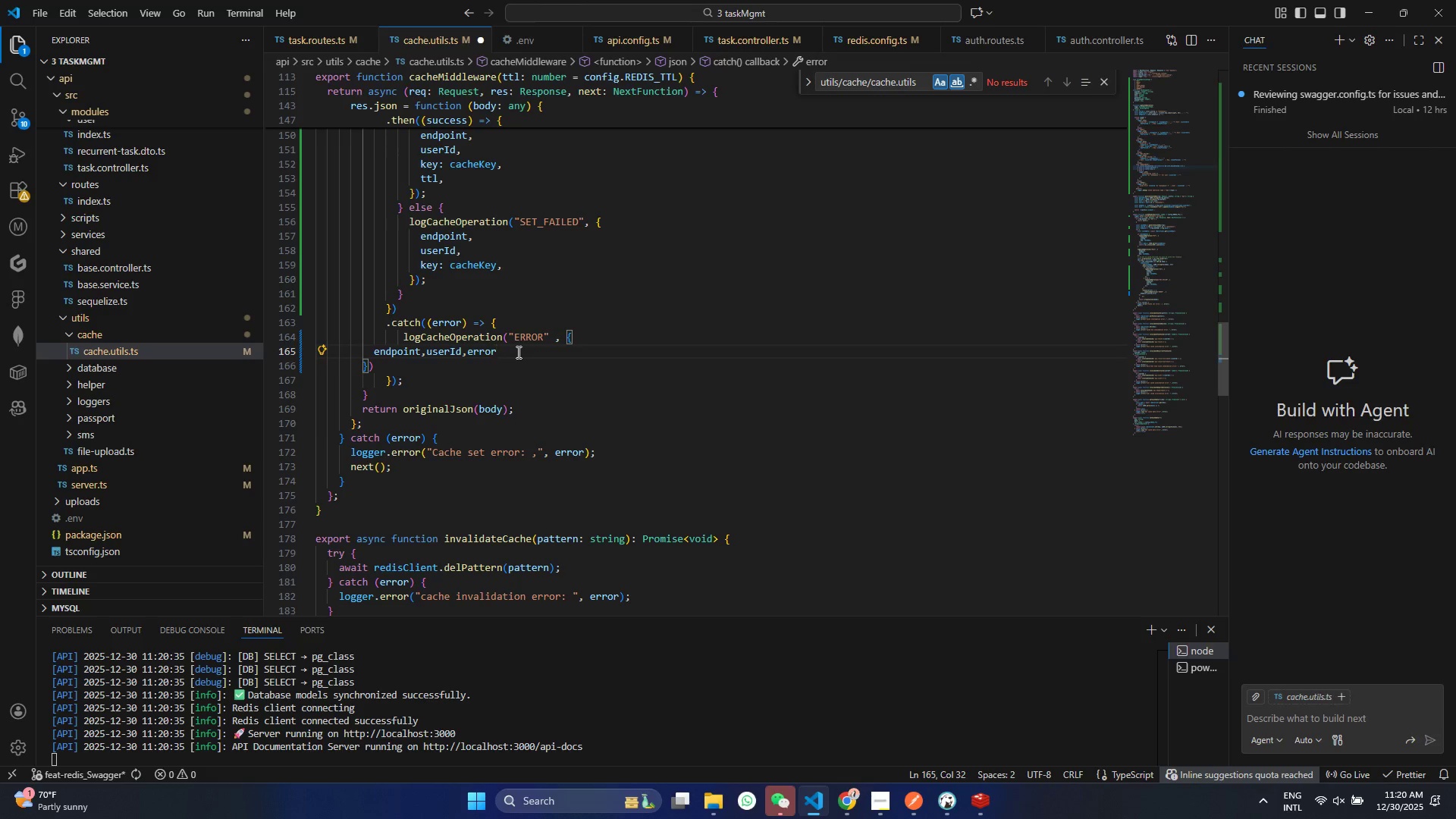 
key(Control+ControlLeft)
 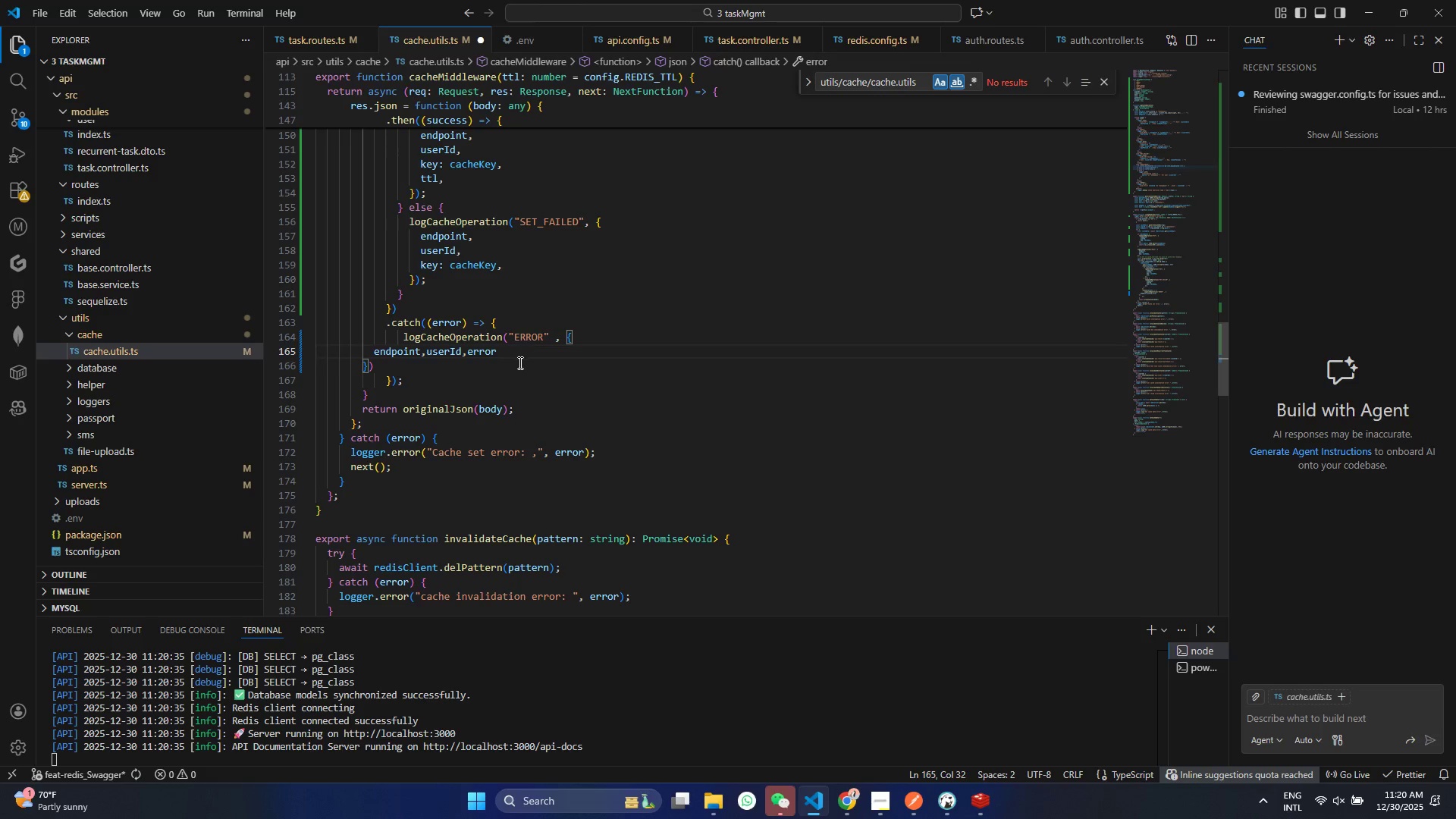 
key(Control+S)
 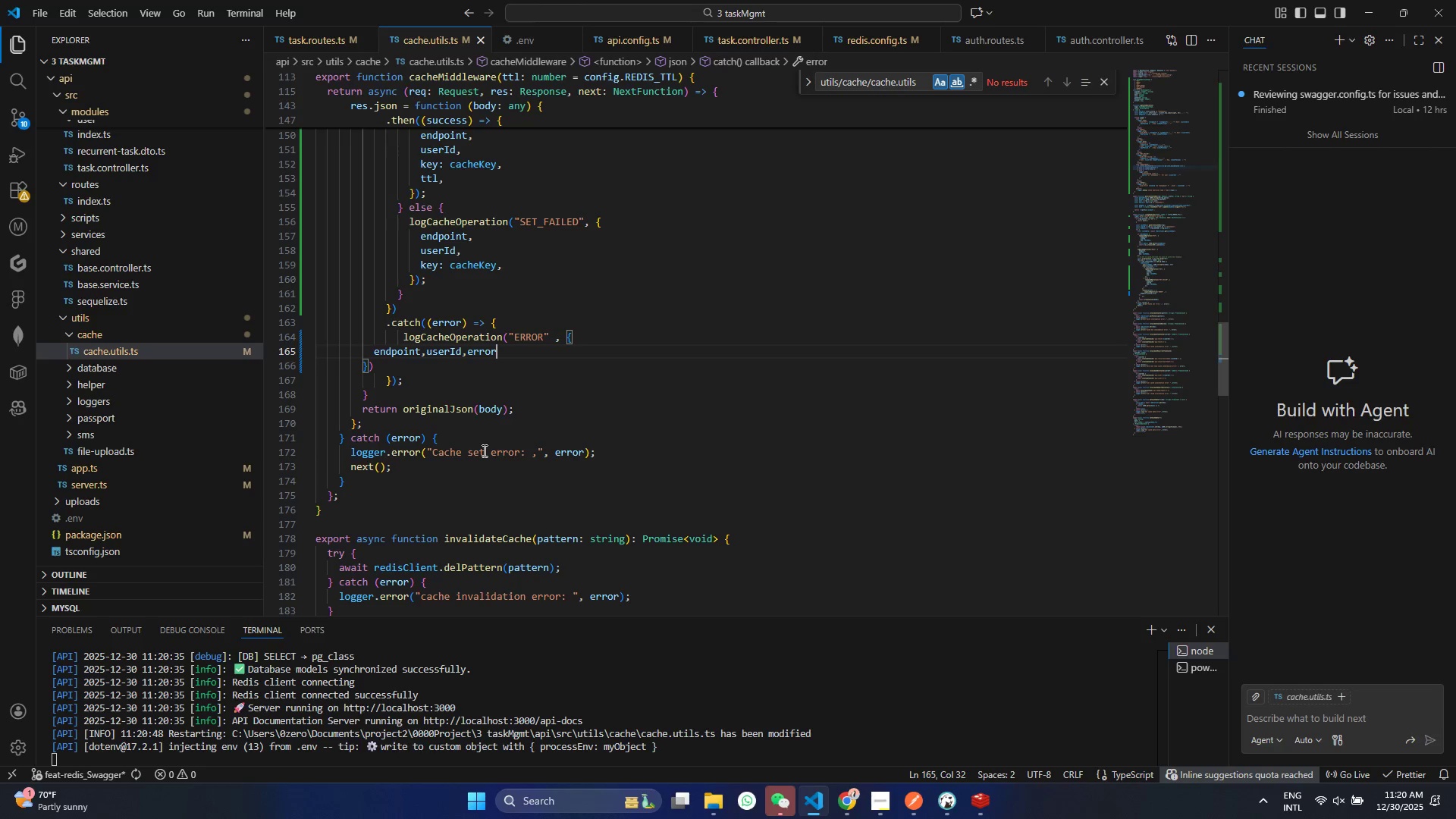 
left_click([483, 452])
 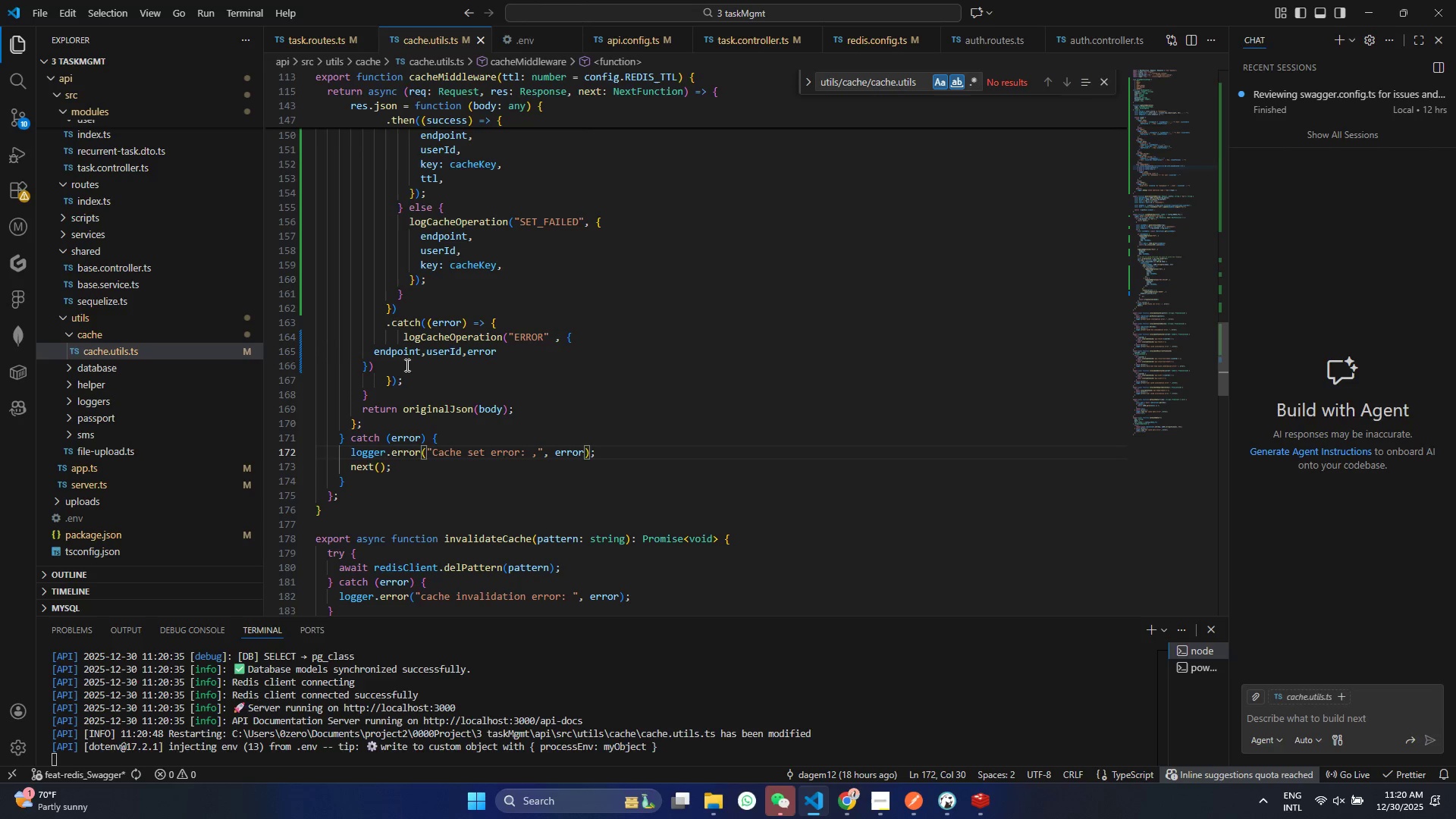 
key(Control+ControlLeft)
 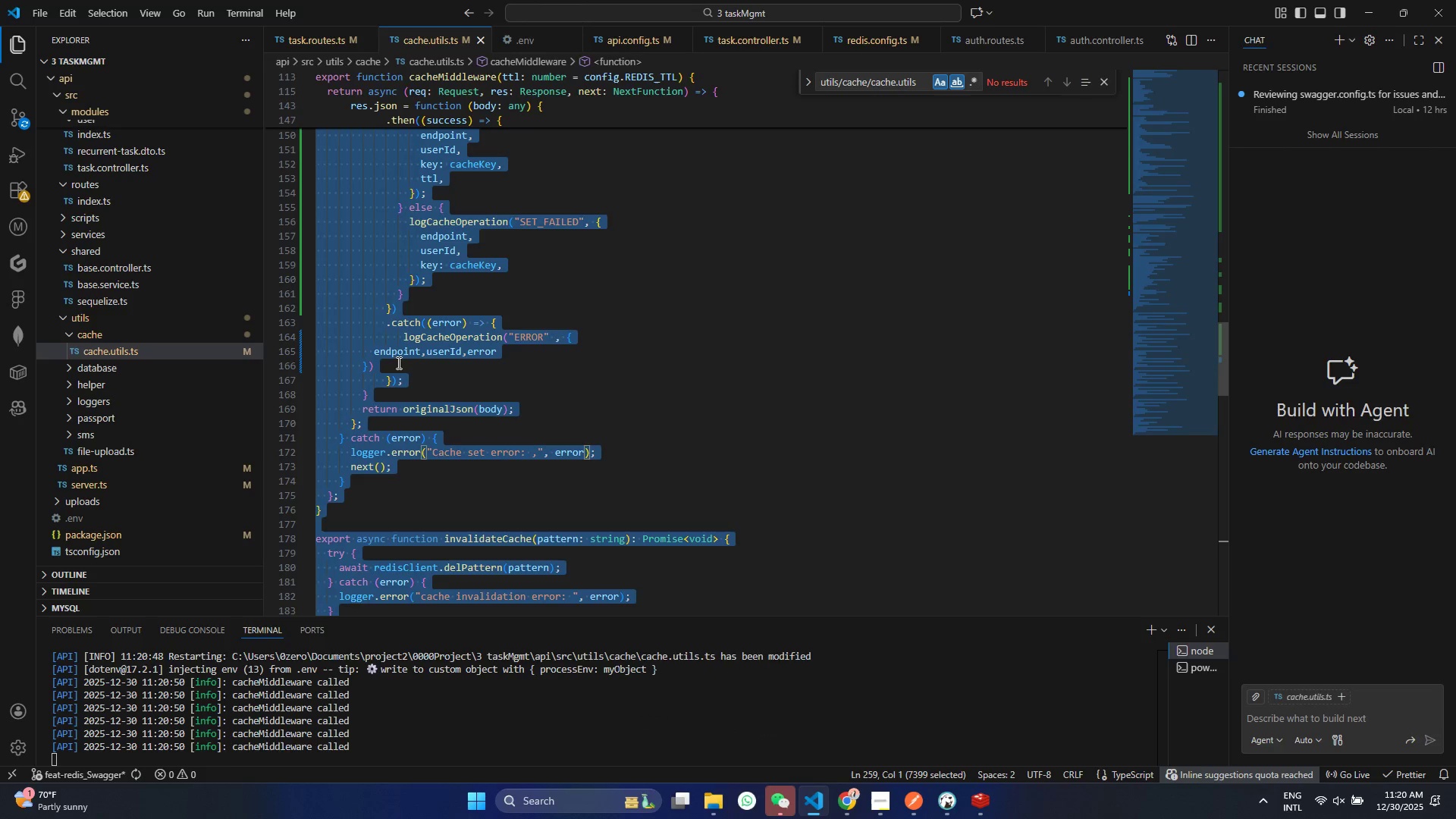 
key(Control+A)
 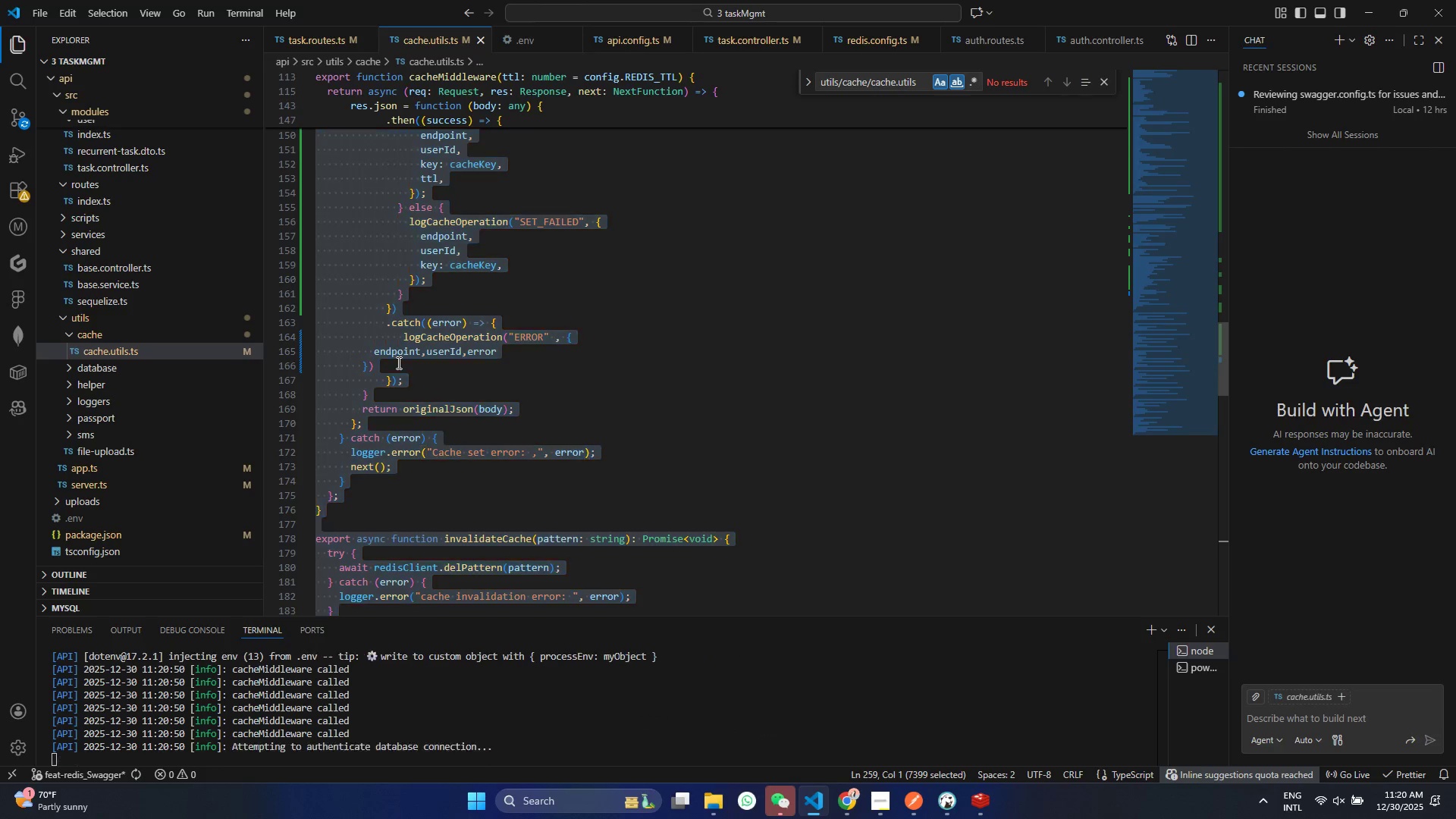 
right_click([397, 362])
 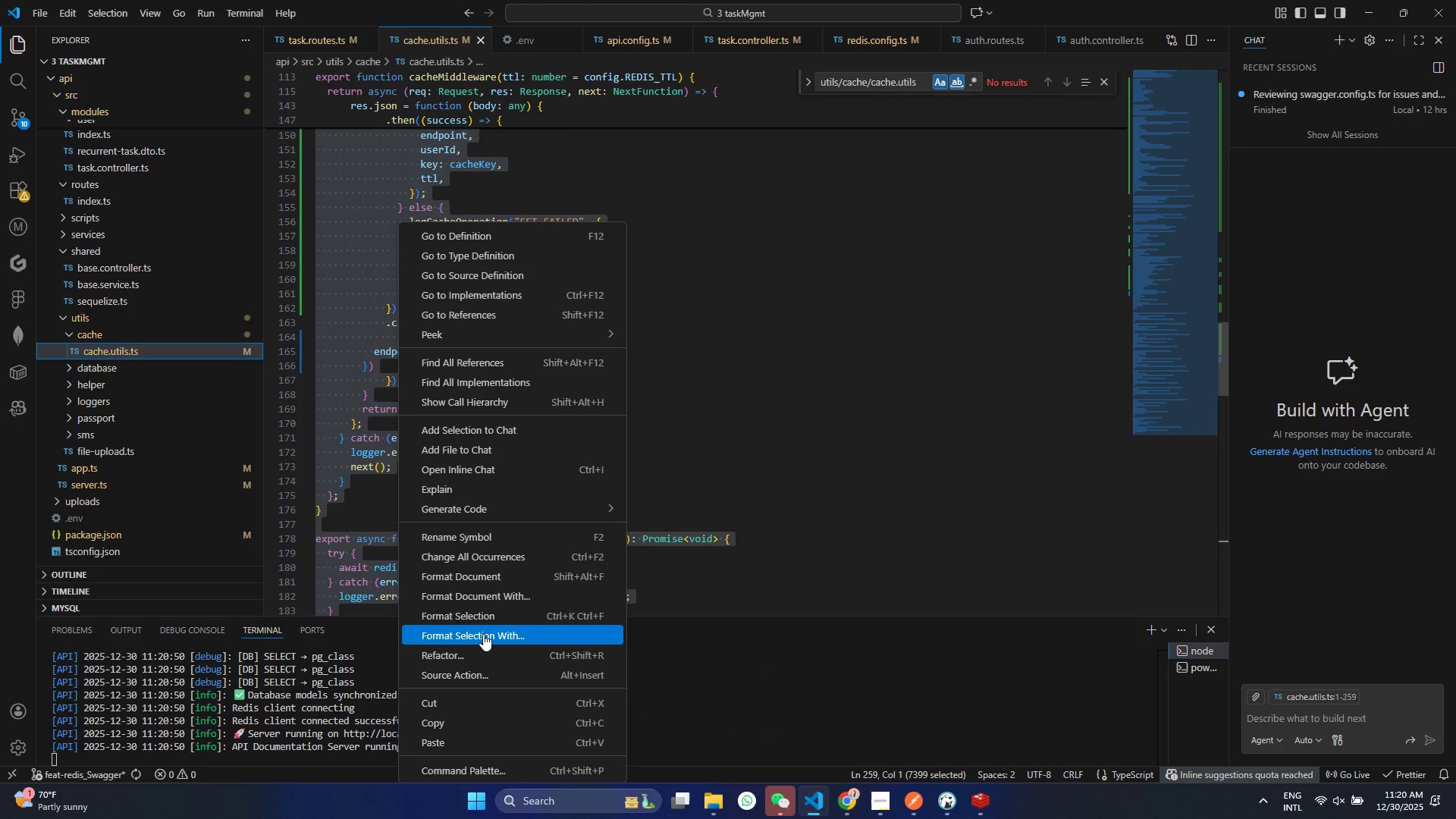 
left_click([483, 610])
 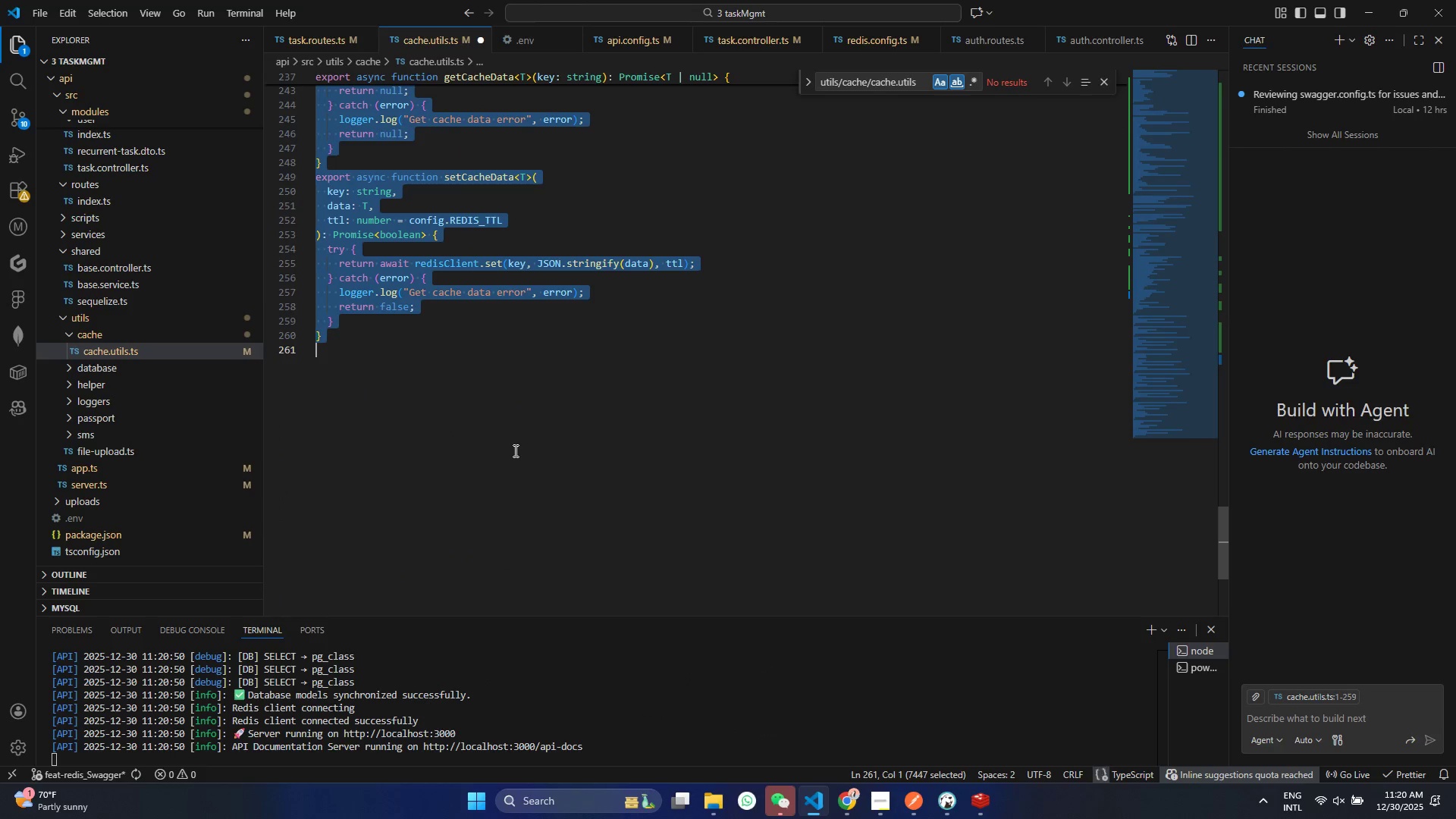 
scroll: coordinate [514, 450], scroll_direction: up, amount: 23.0
 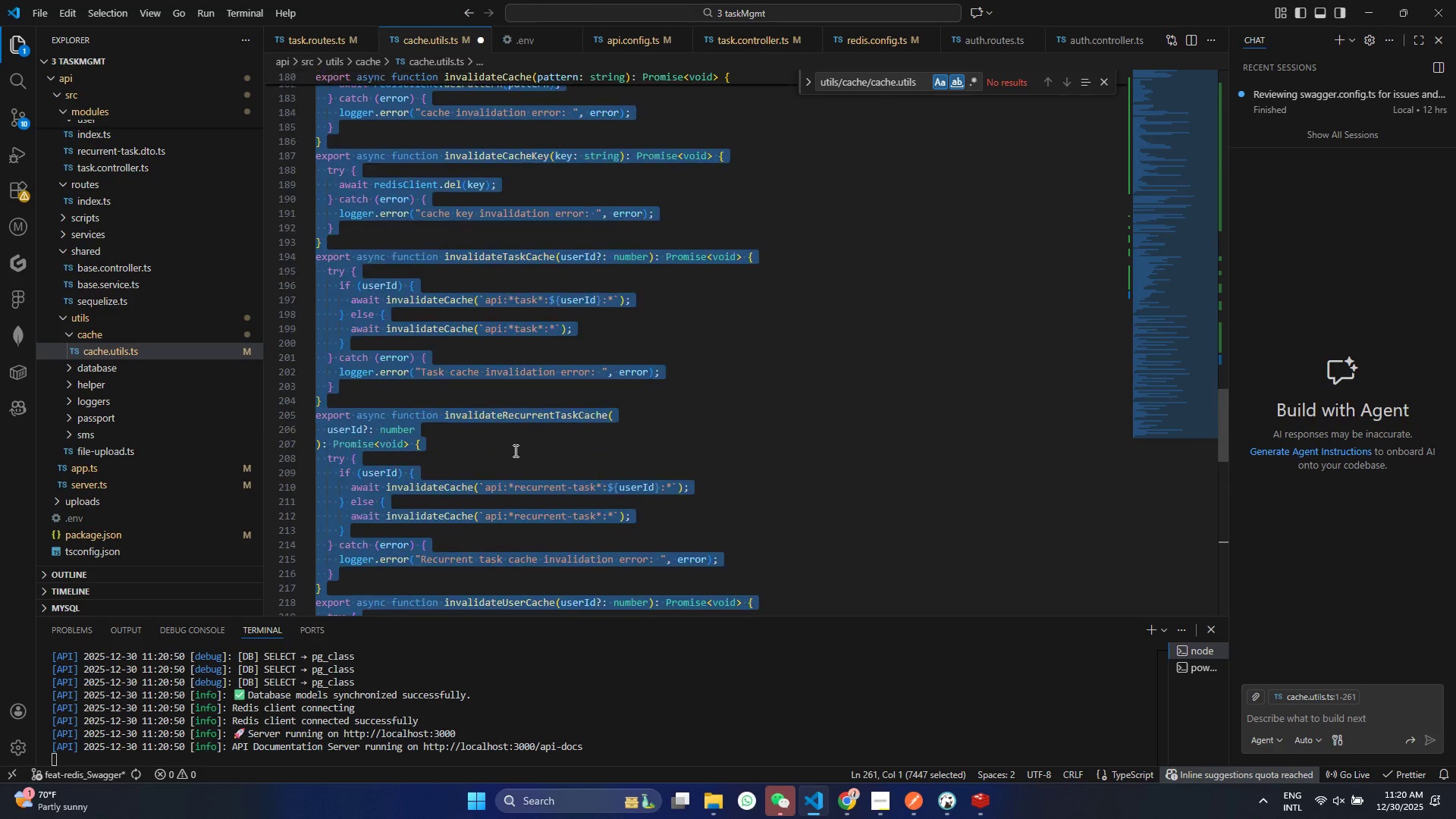 
key(Control+S)
 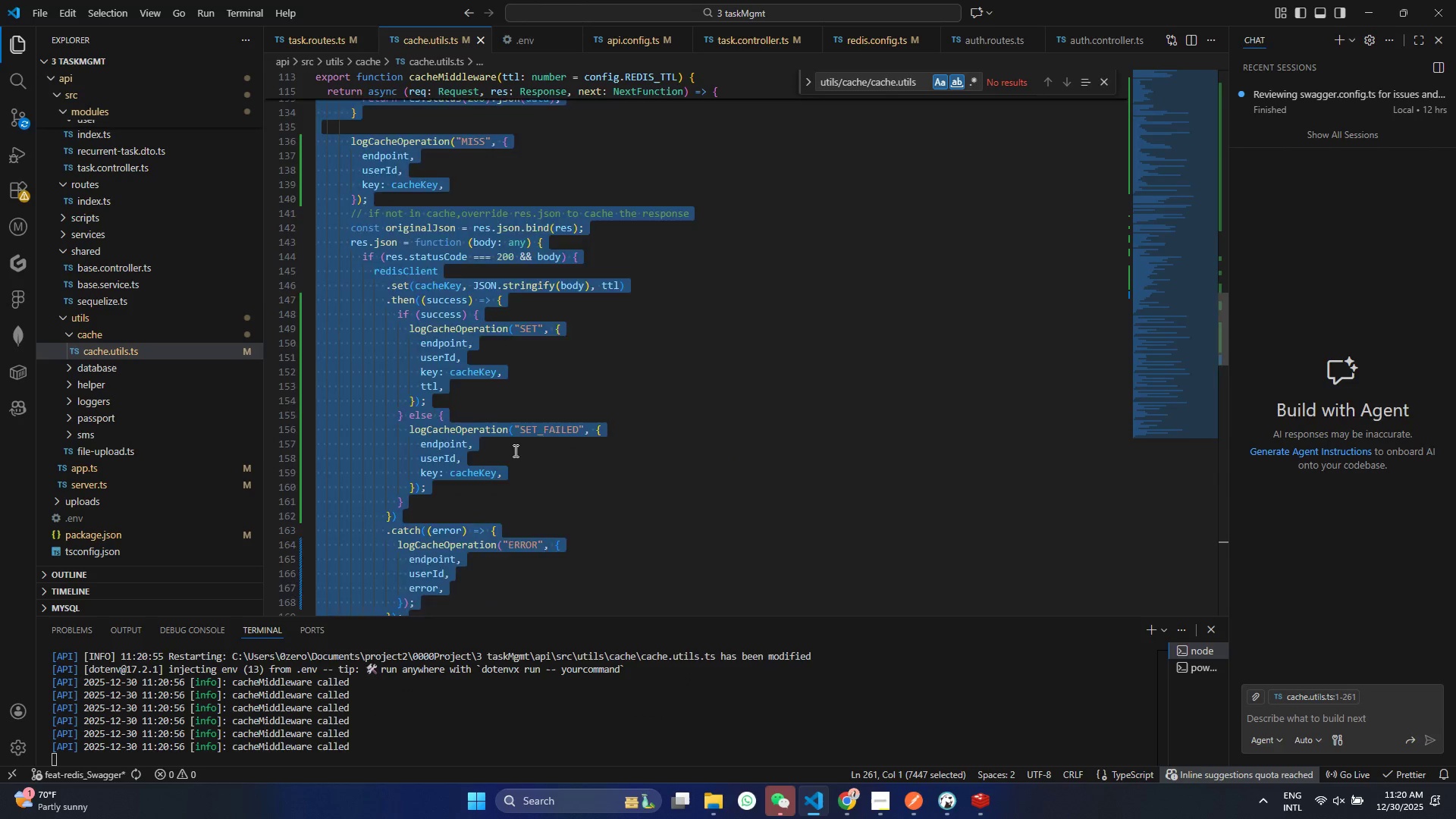 
left_click([514, 450])
 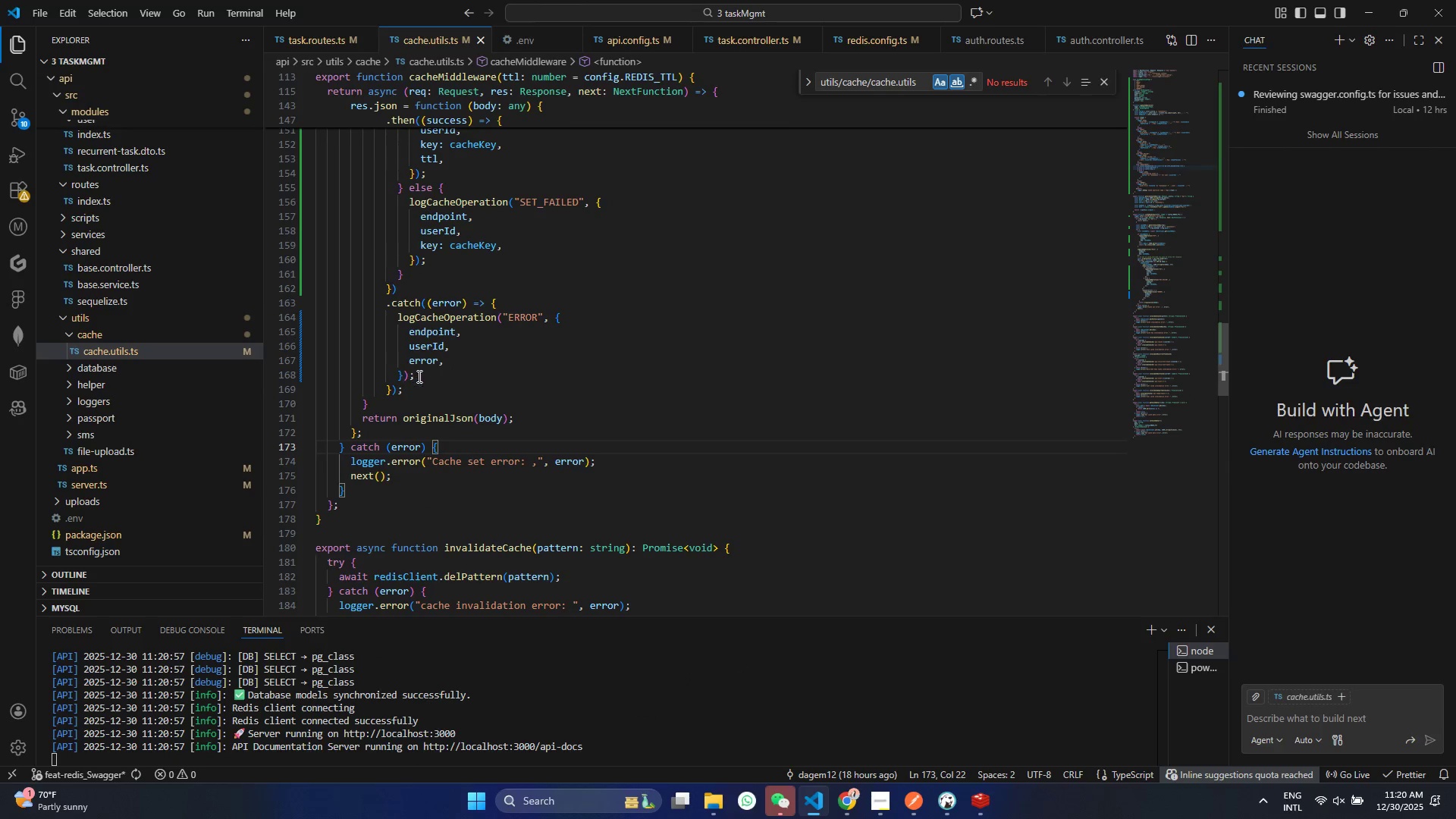 
left_click_drag(start_coordinate=[419, 376], to_coordinate=[375, 319])
 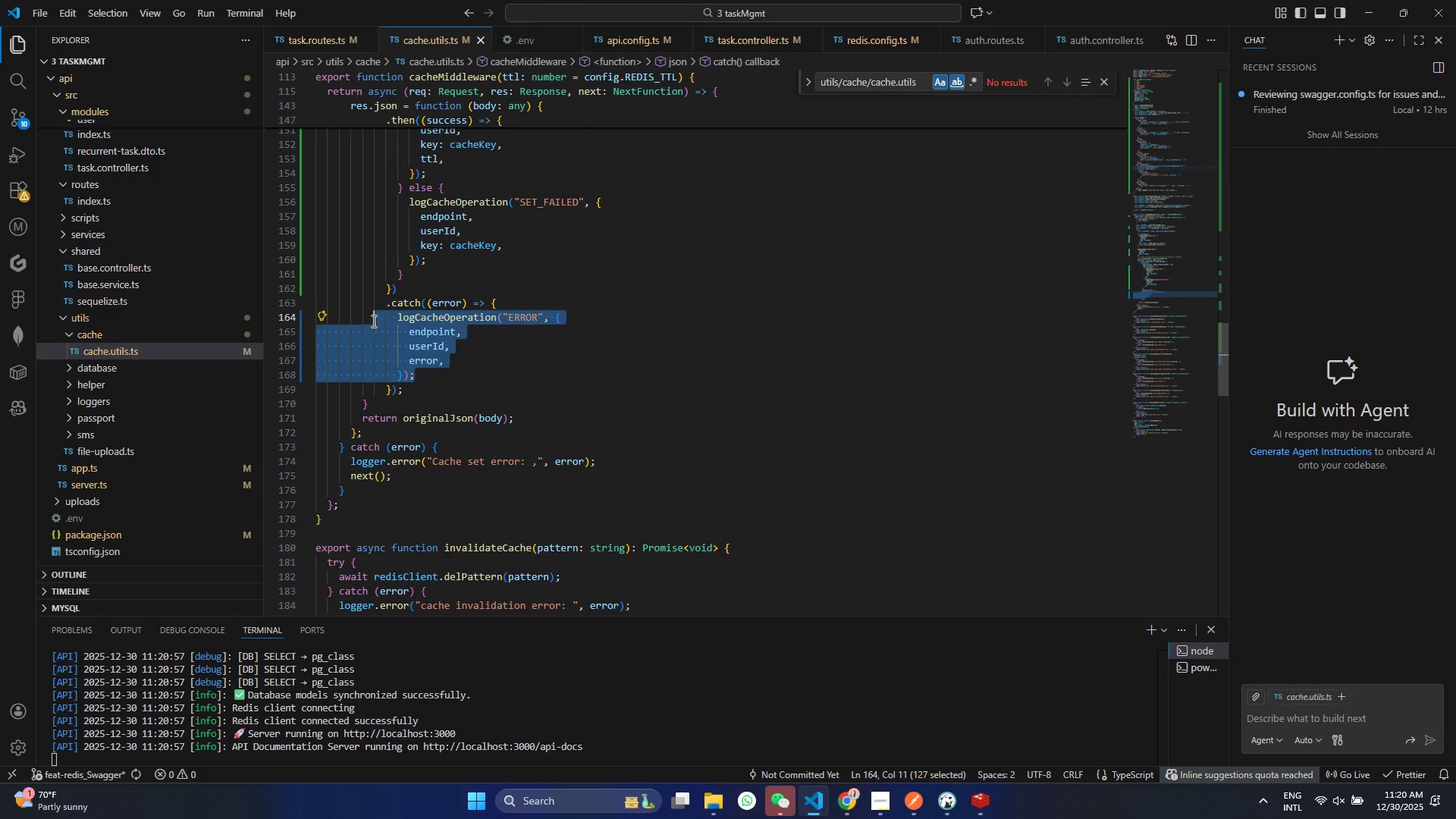 
hold_key(key=ControlLeft, duration=1.52)
 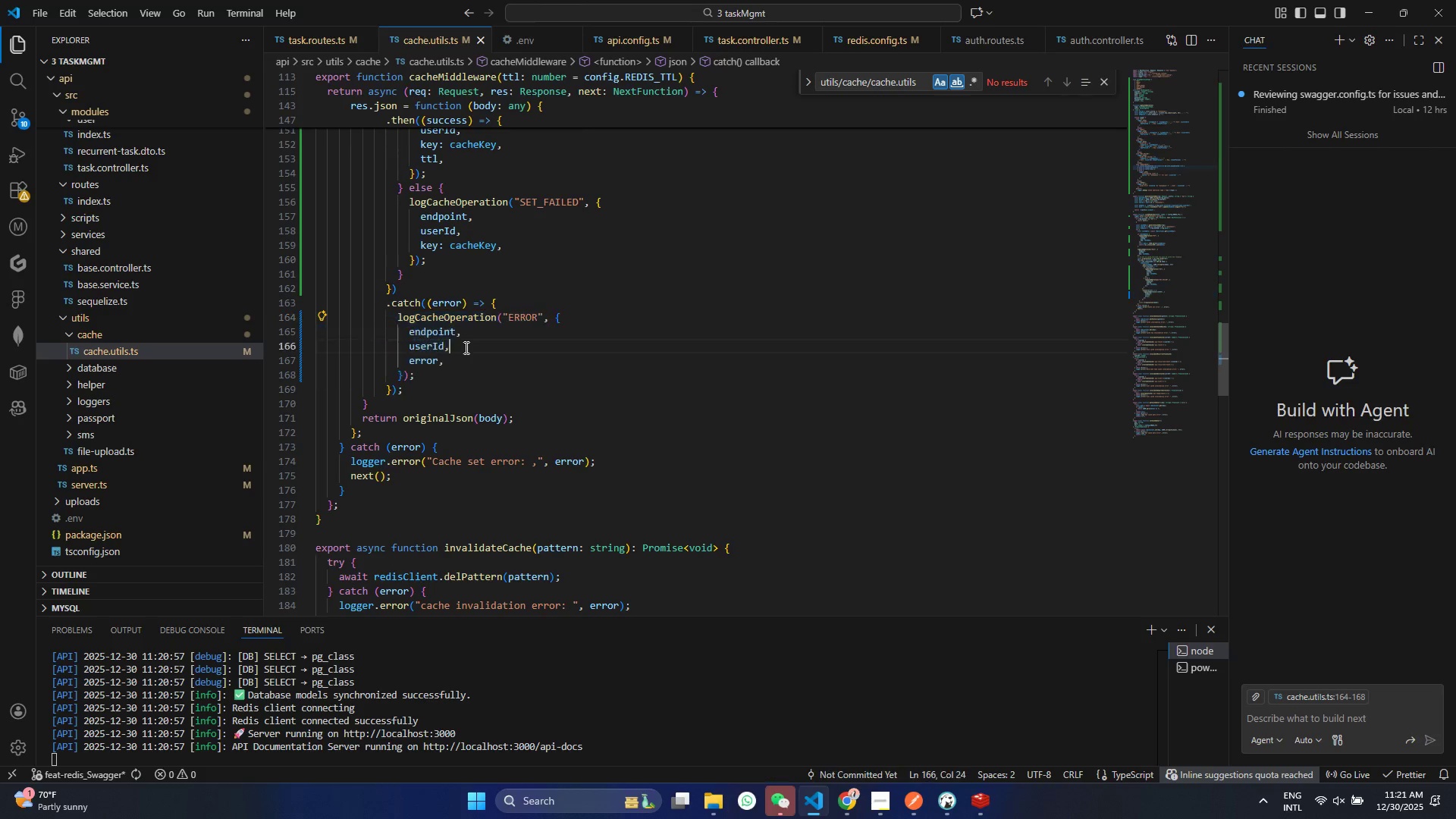 
left_click([465, 347])
 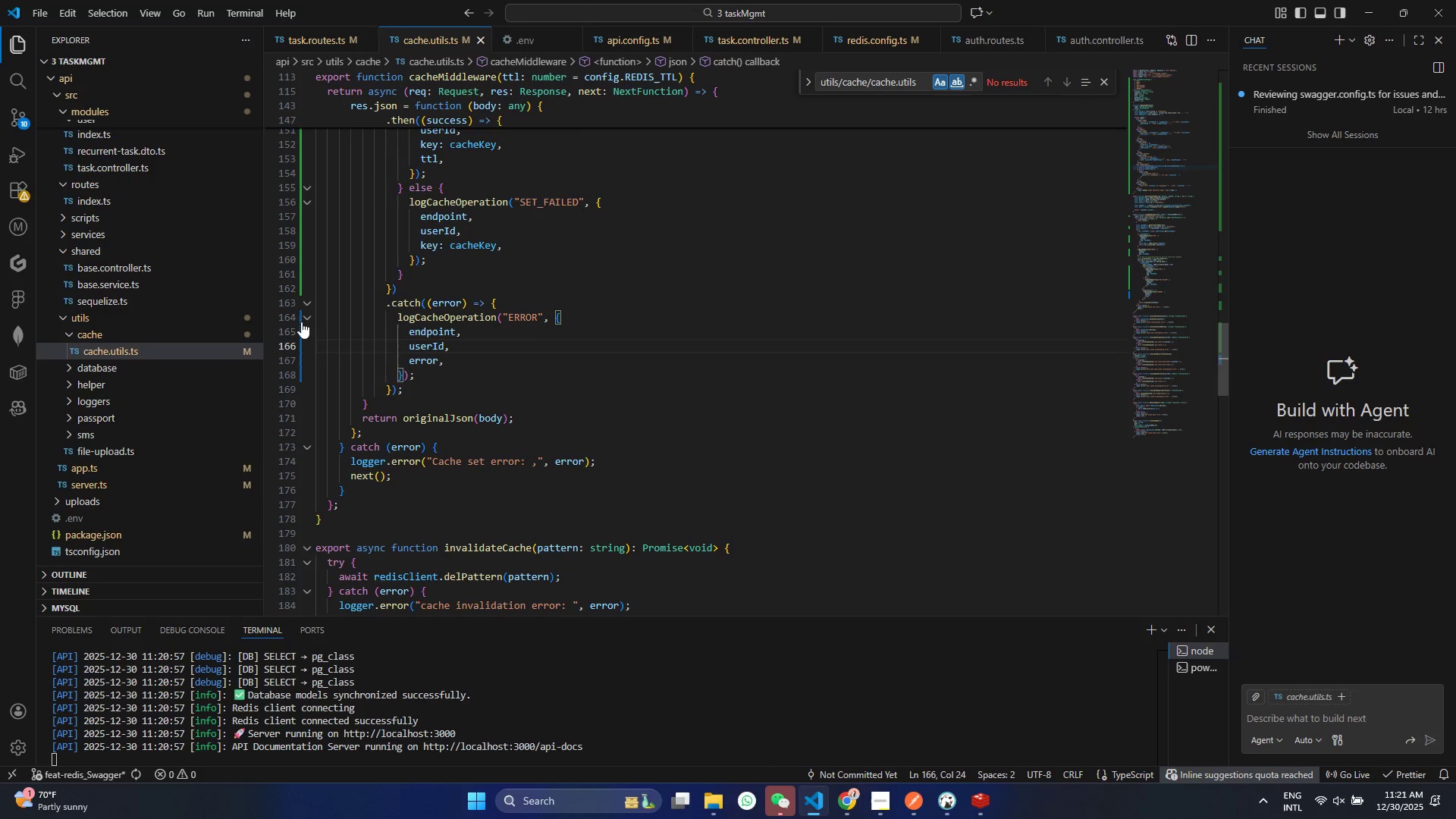 
left_click([307, 318])
 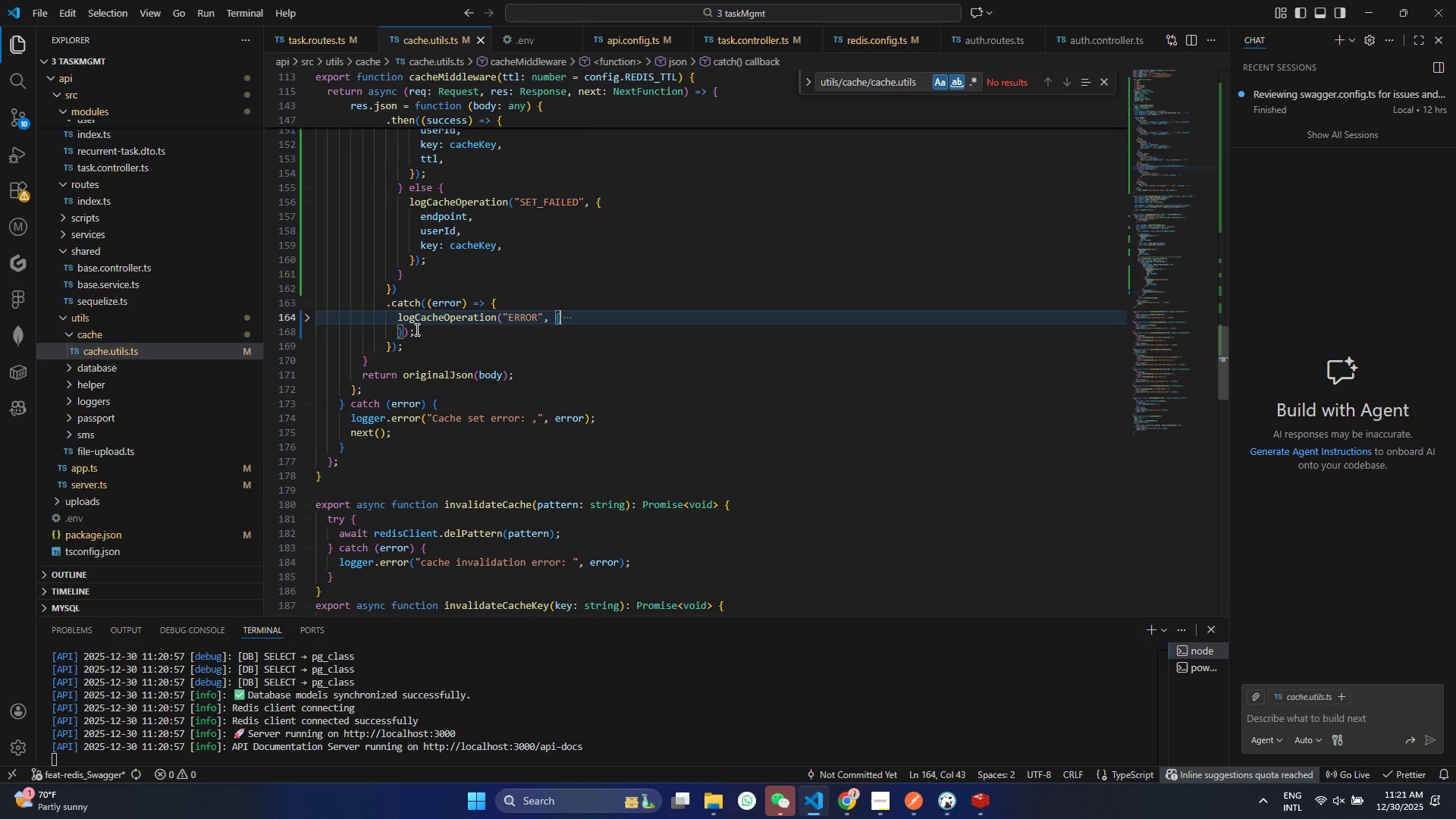 
left_click_drag(start_coordinate=[424, 331], to_coordinate=[290, 318])
 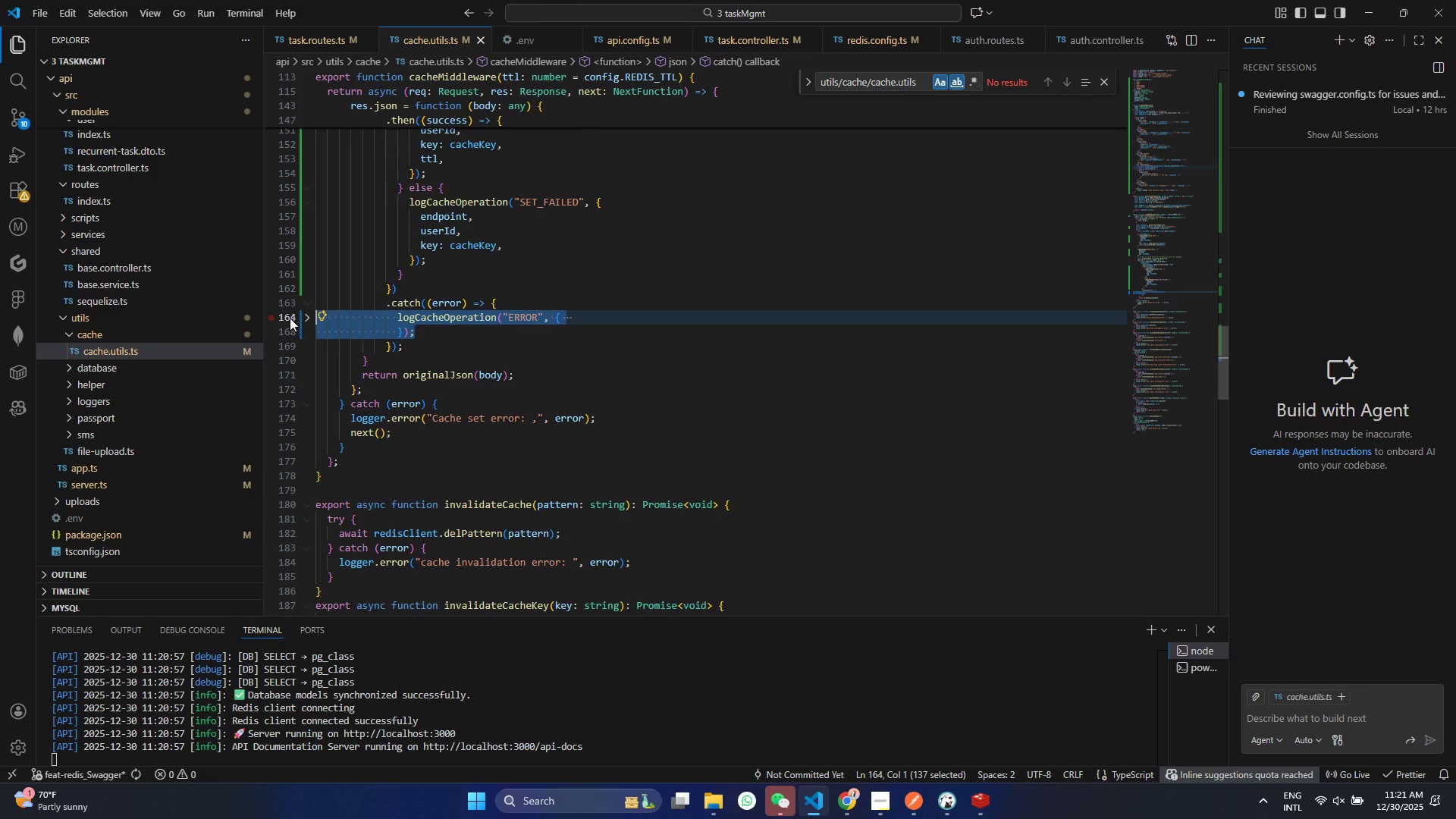 
key(Control+ControlLeft)
 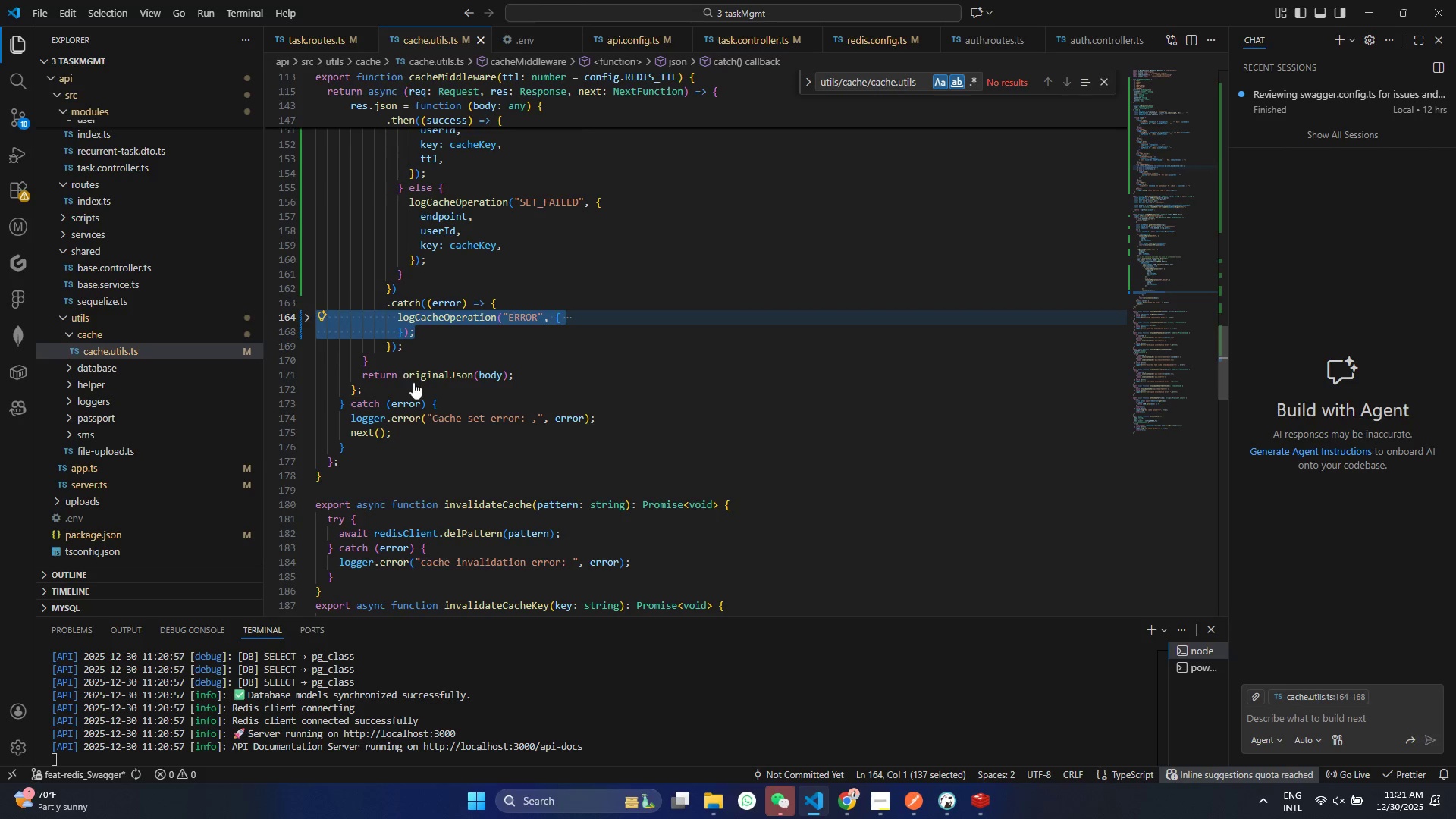 
key(Control+C)
 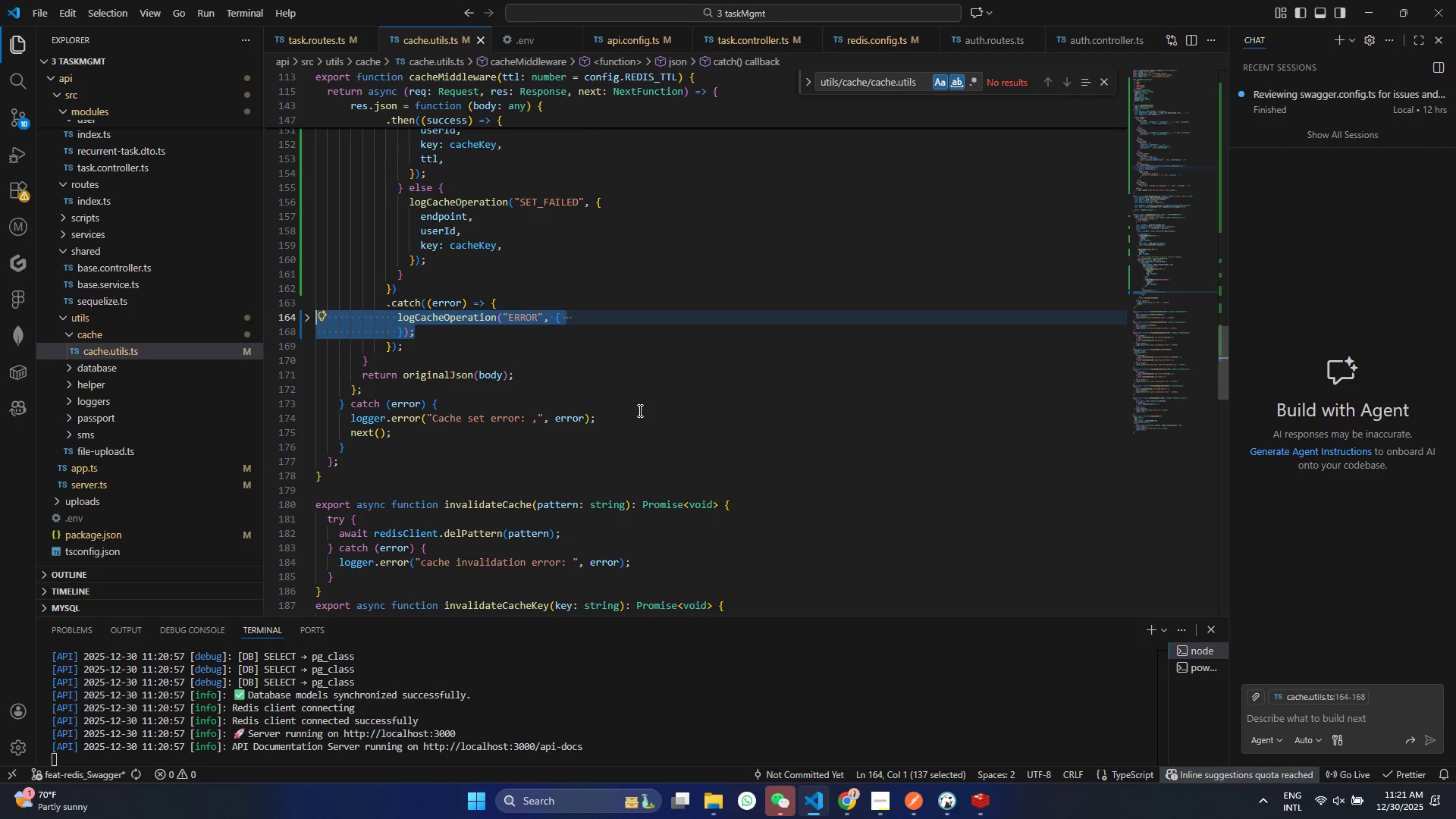 
left_click_drag(start_coordinate=[639, 410], to_coordinate=[243, 413])
 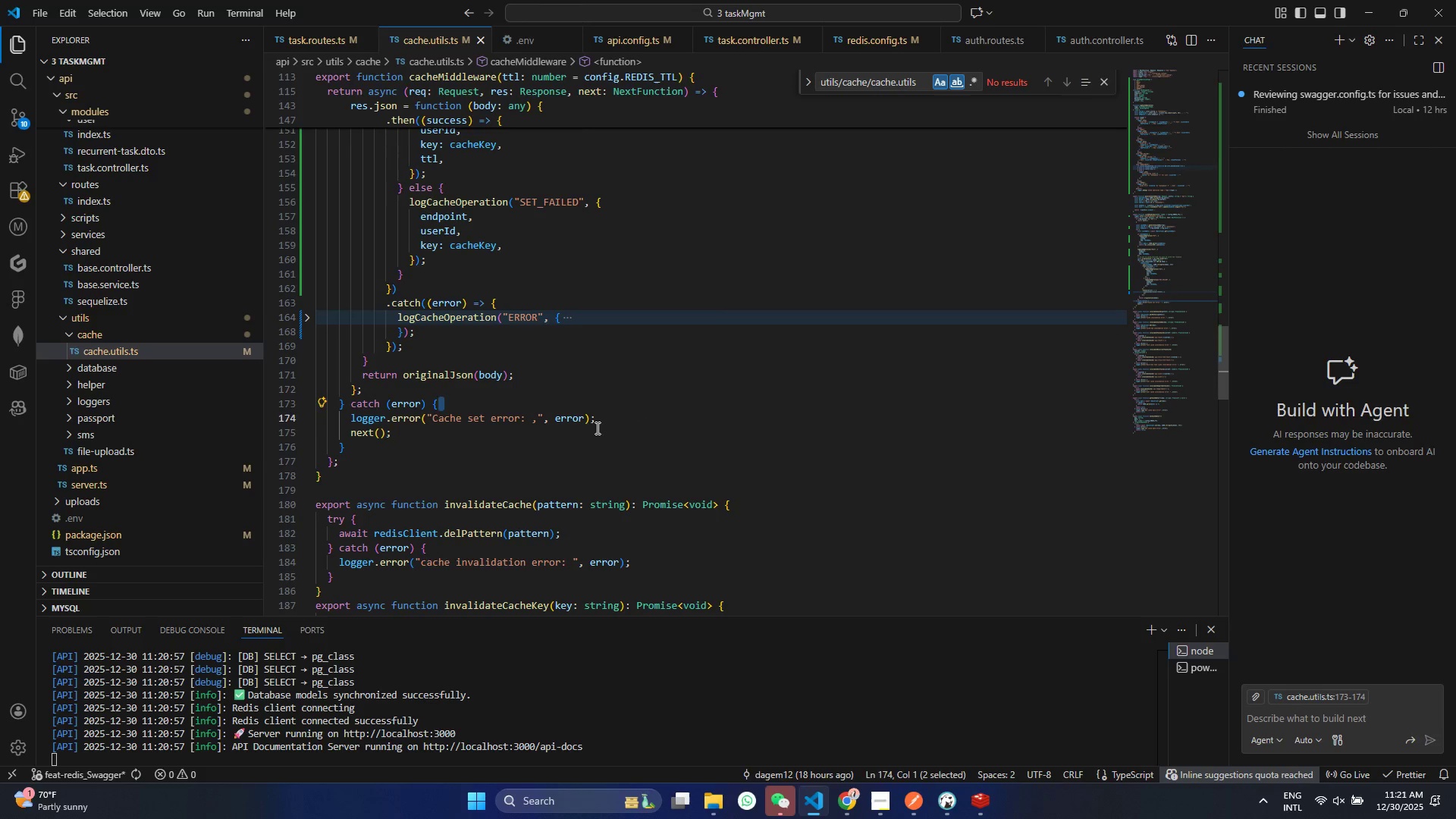 
left_click([596, 428])
 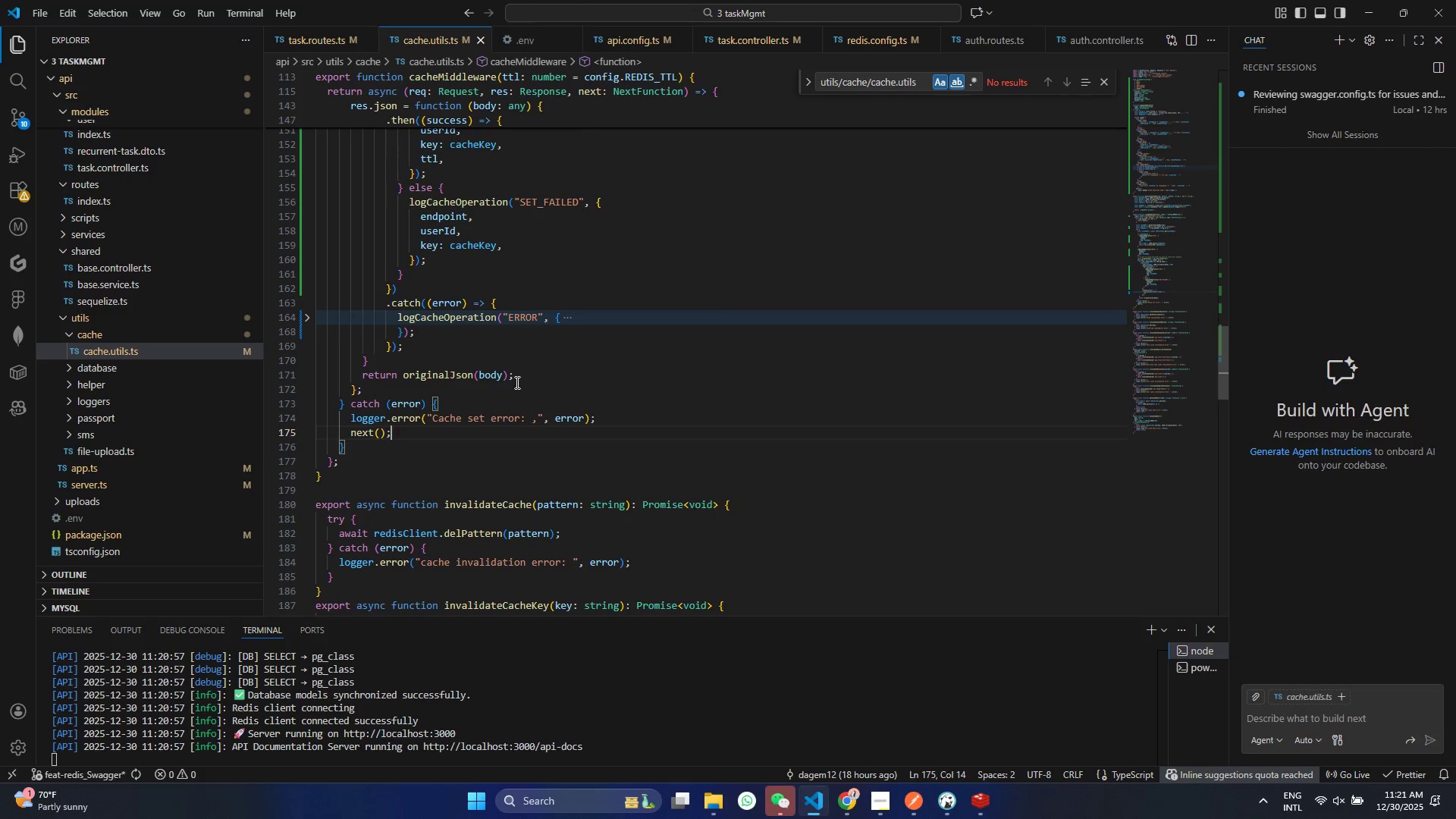 
left_click_drag(start_coordinate=[627, 417], to_coordinate=[8, 424])
 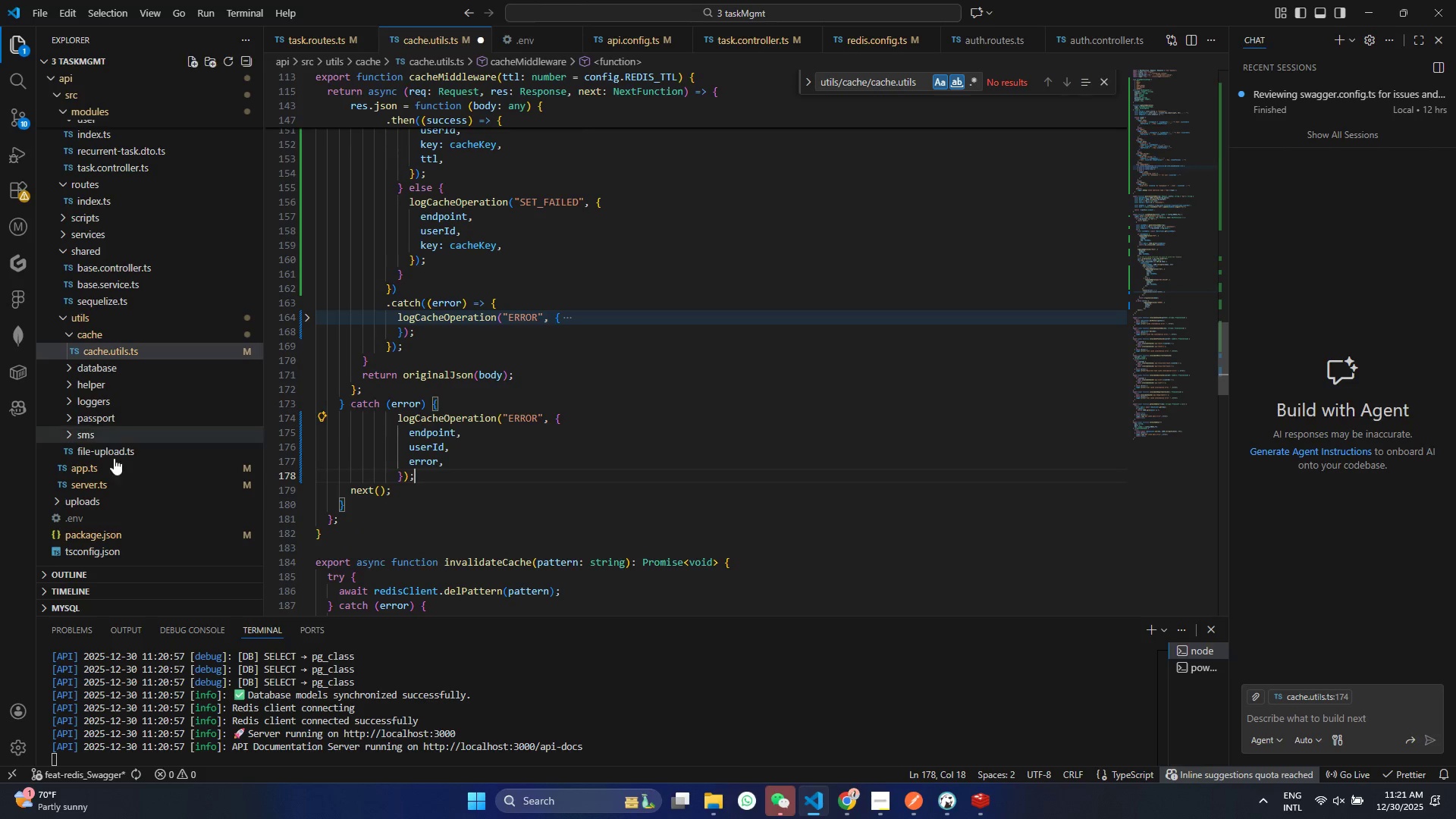 
key(Control+V)
 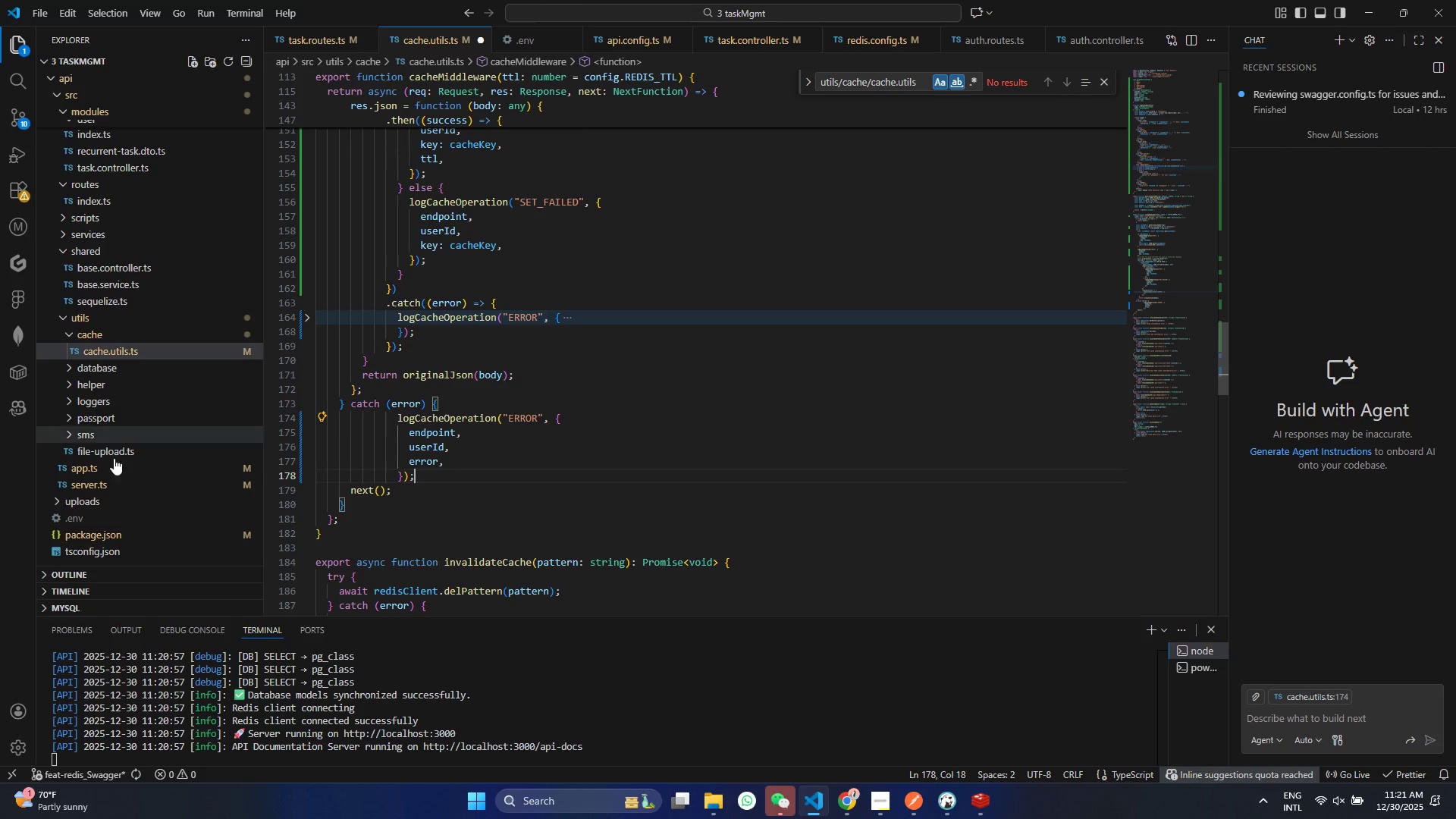 
key(Control+S)
 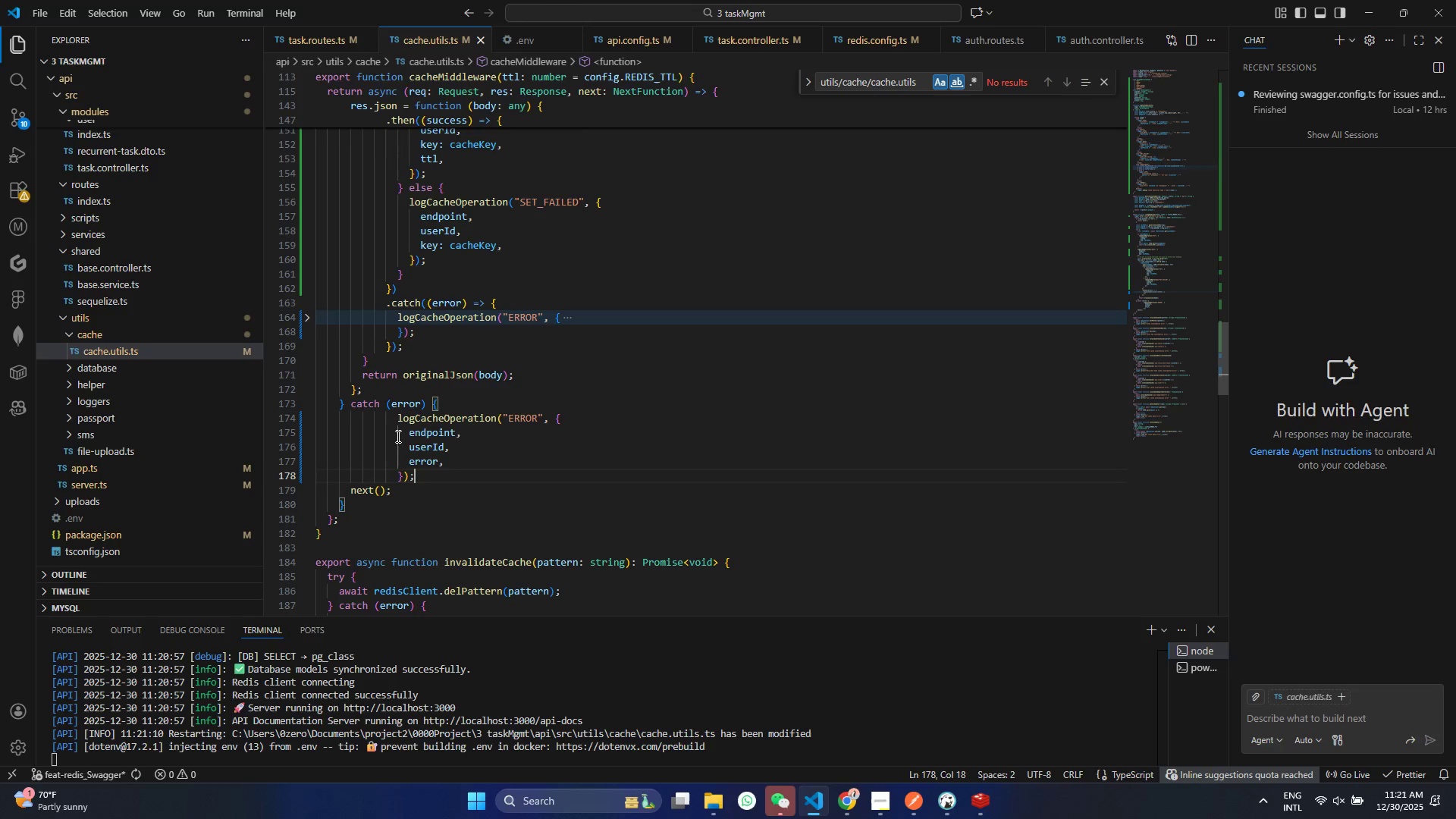 
hold_key(key=ControlLeft, duration=0.34)
 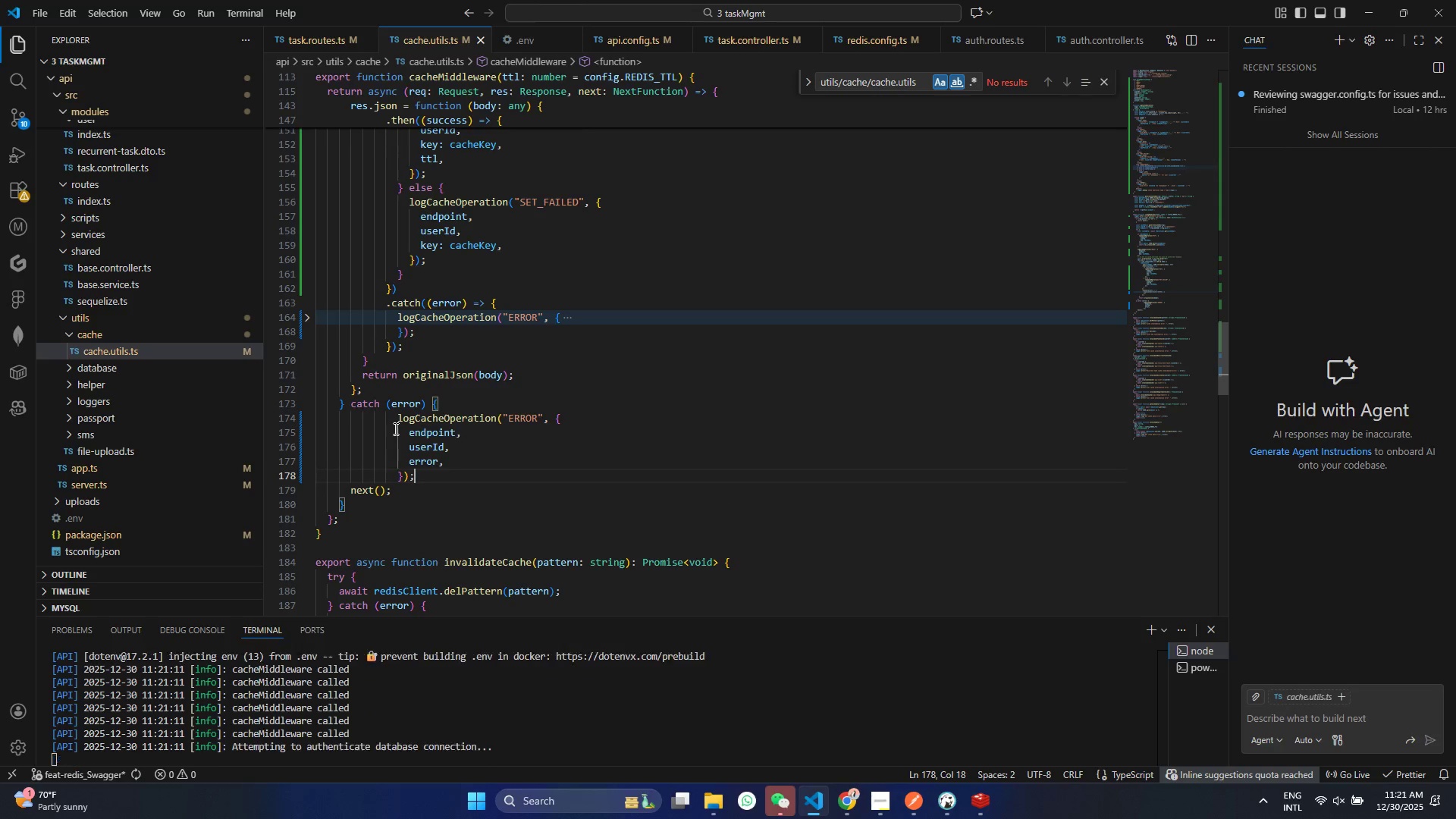 
key(Control+A)
 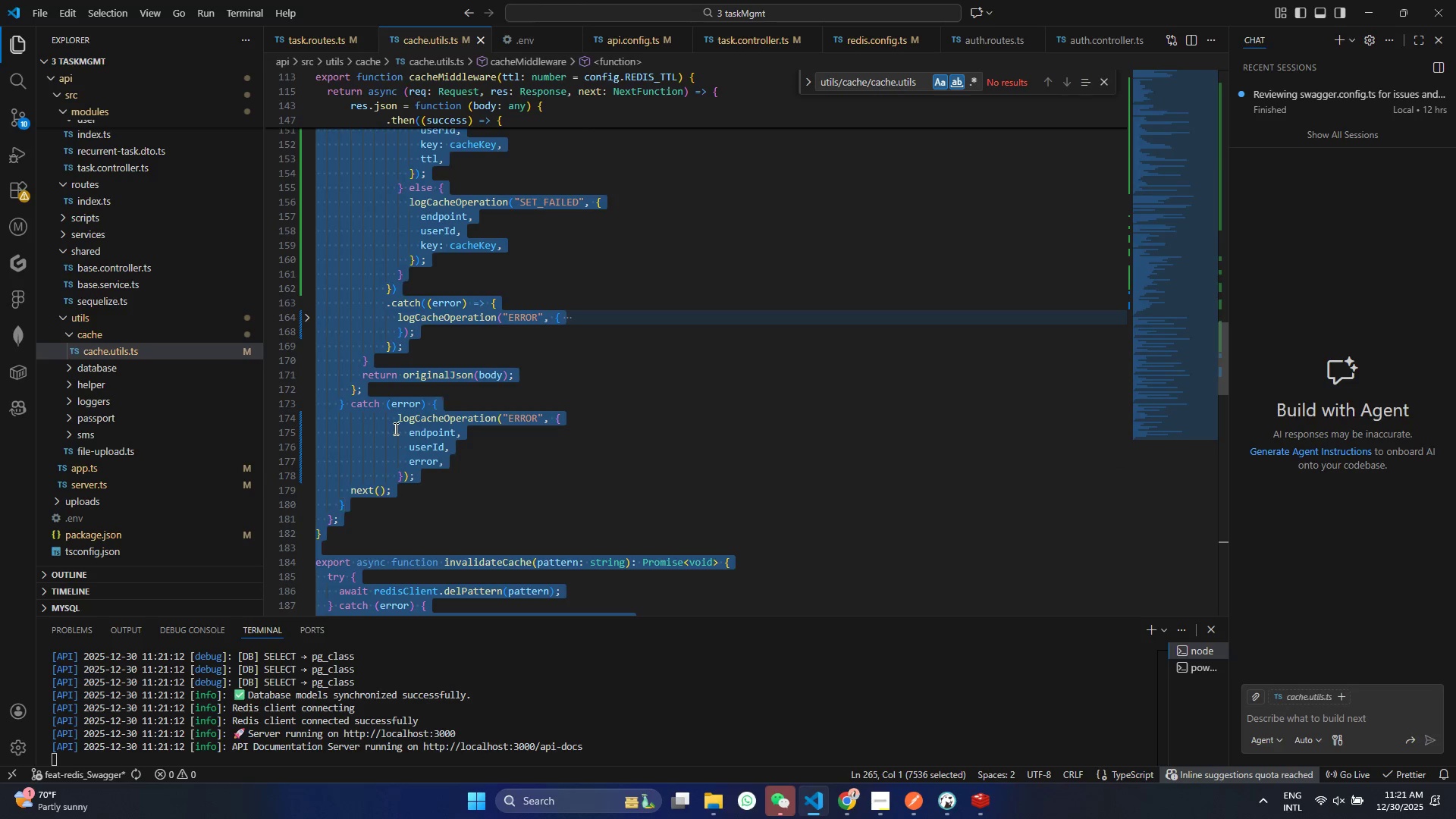 
right_click([394, 428])
 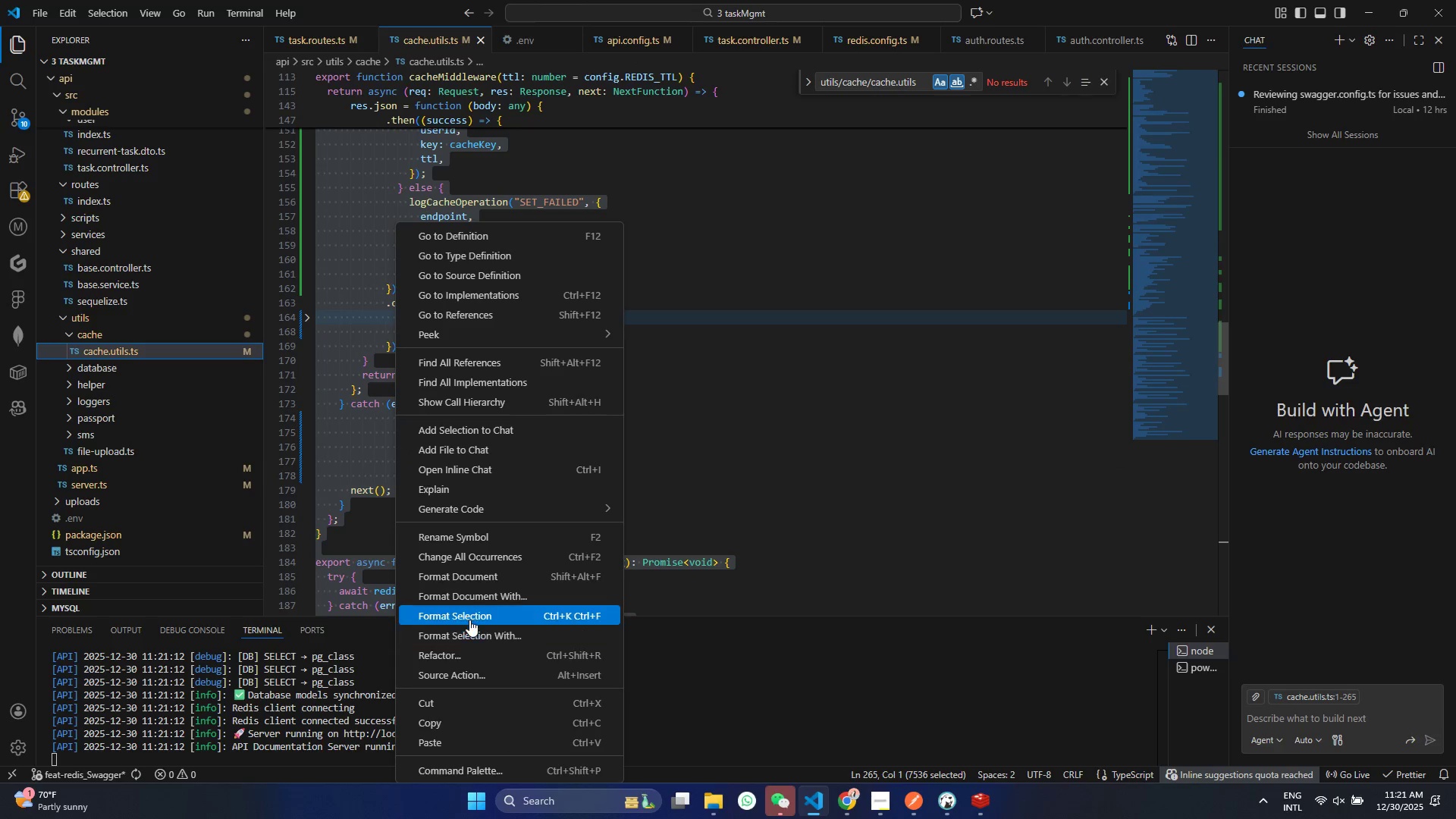 
left_click([469, 620])
 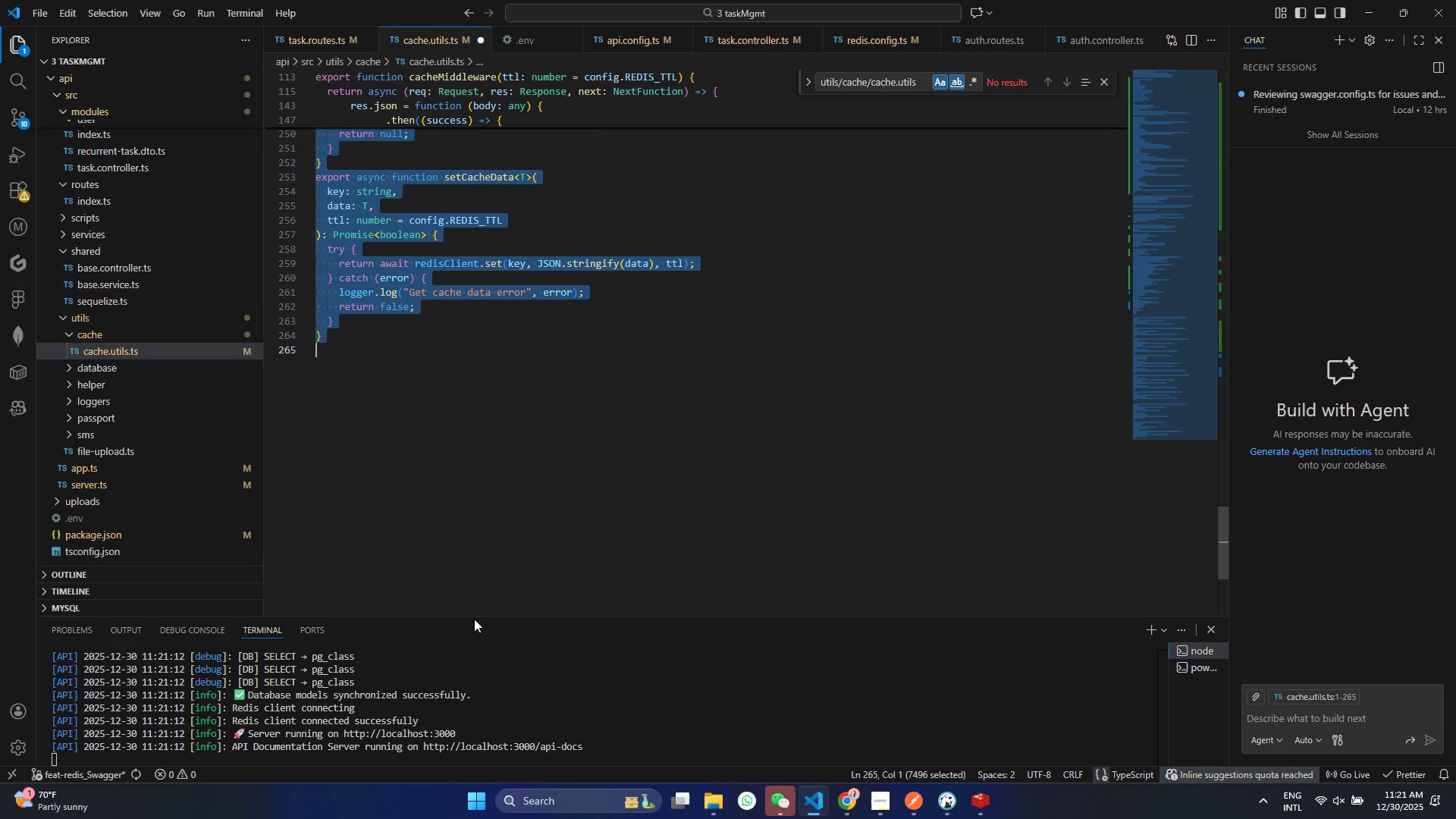 
left_click([498, 503])
 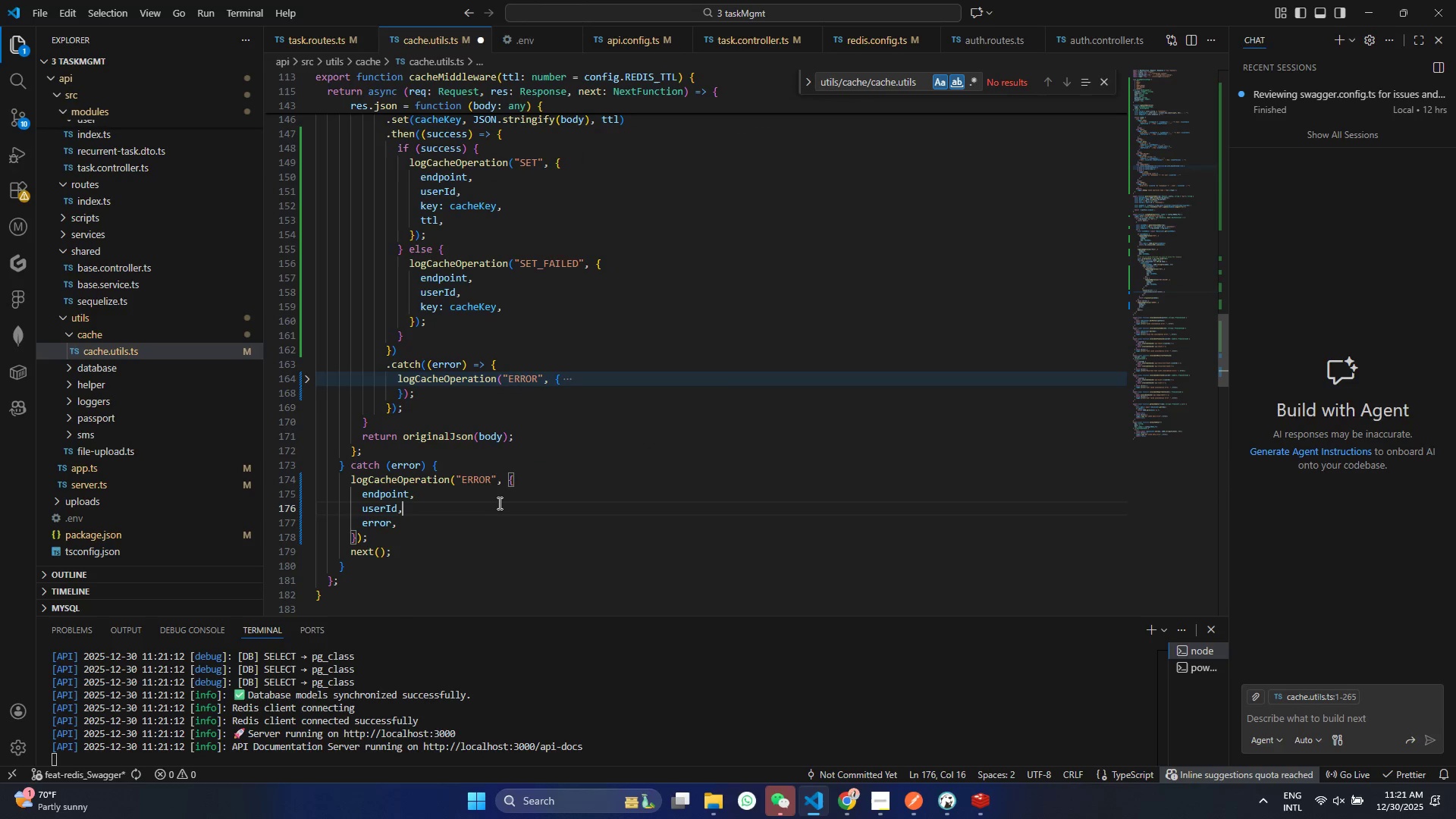 
scroll: coordinate [501, 503], scroll_direction: up, amount: 68.0
 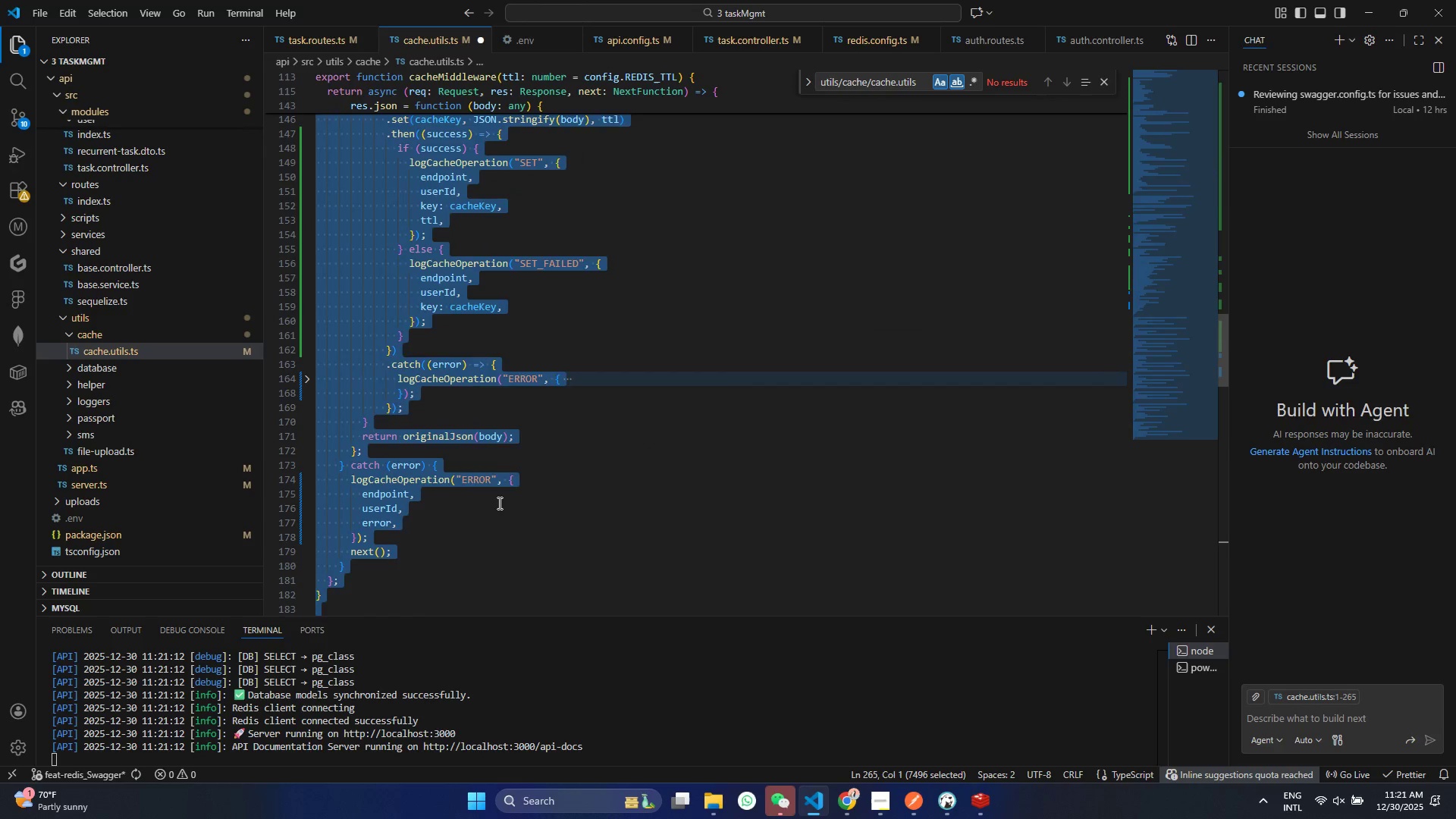 
key(Control+ControlLeft)
 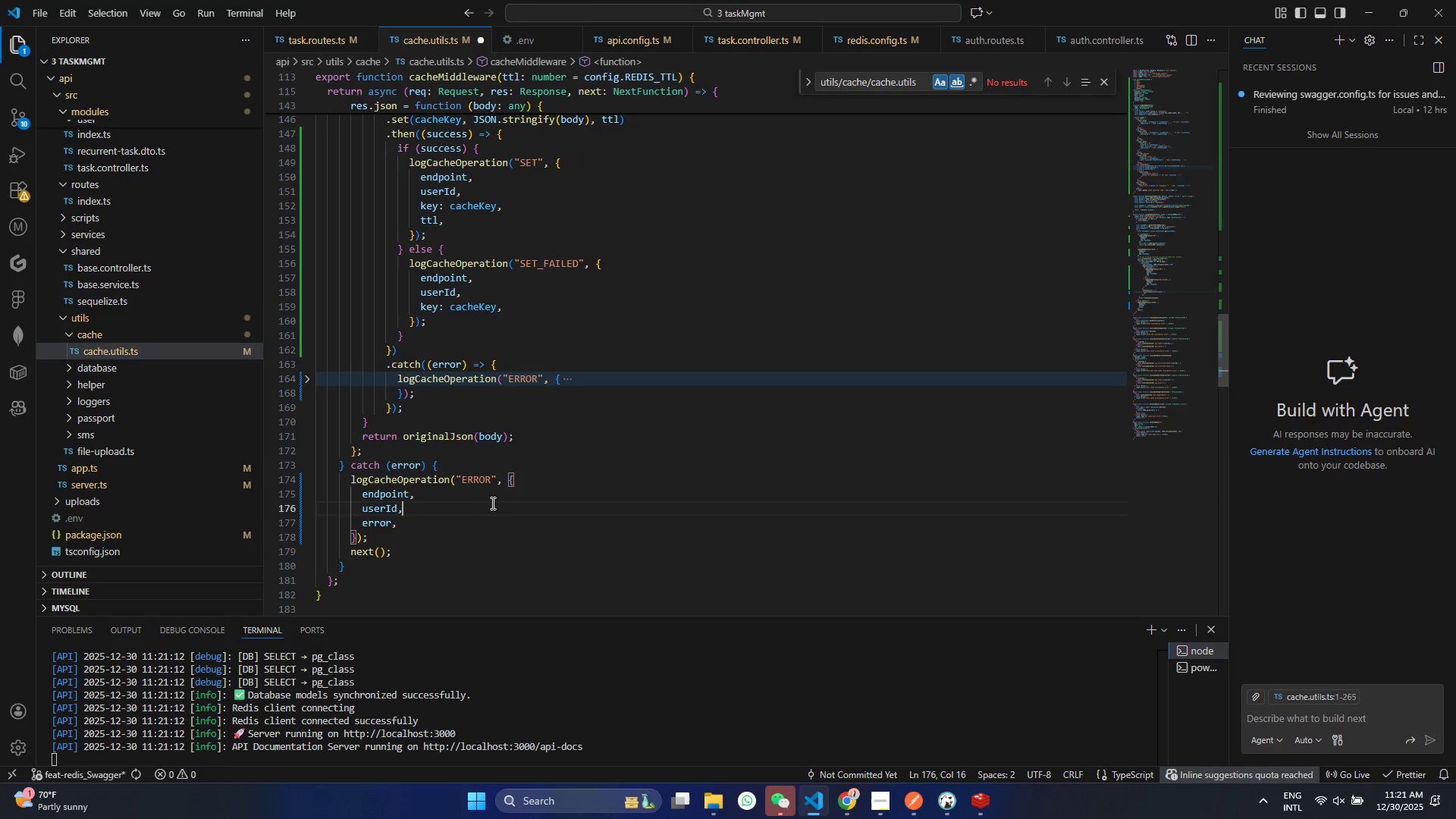 
key(Control+S)
 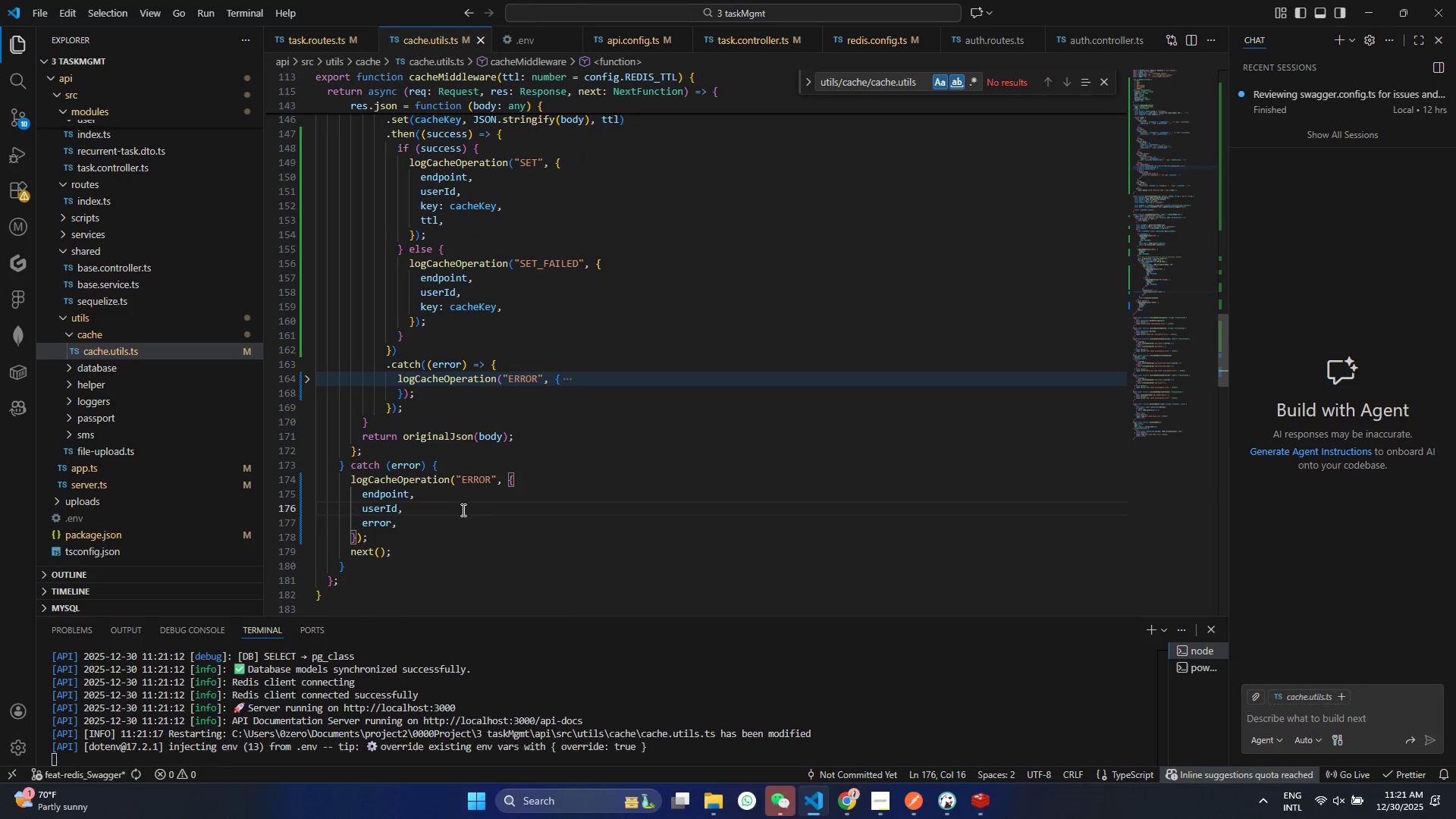 
scroll: coordinate [462, 510], scroll_direction: down, amount: 1.0
 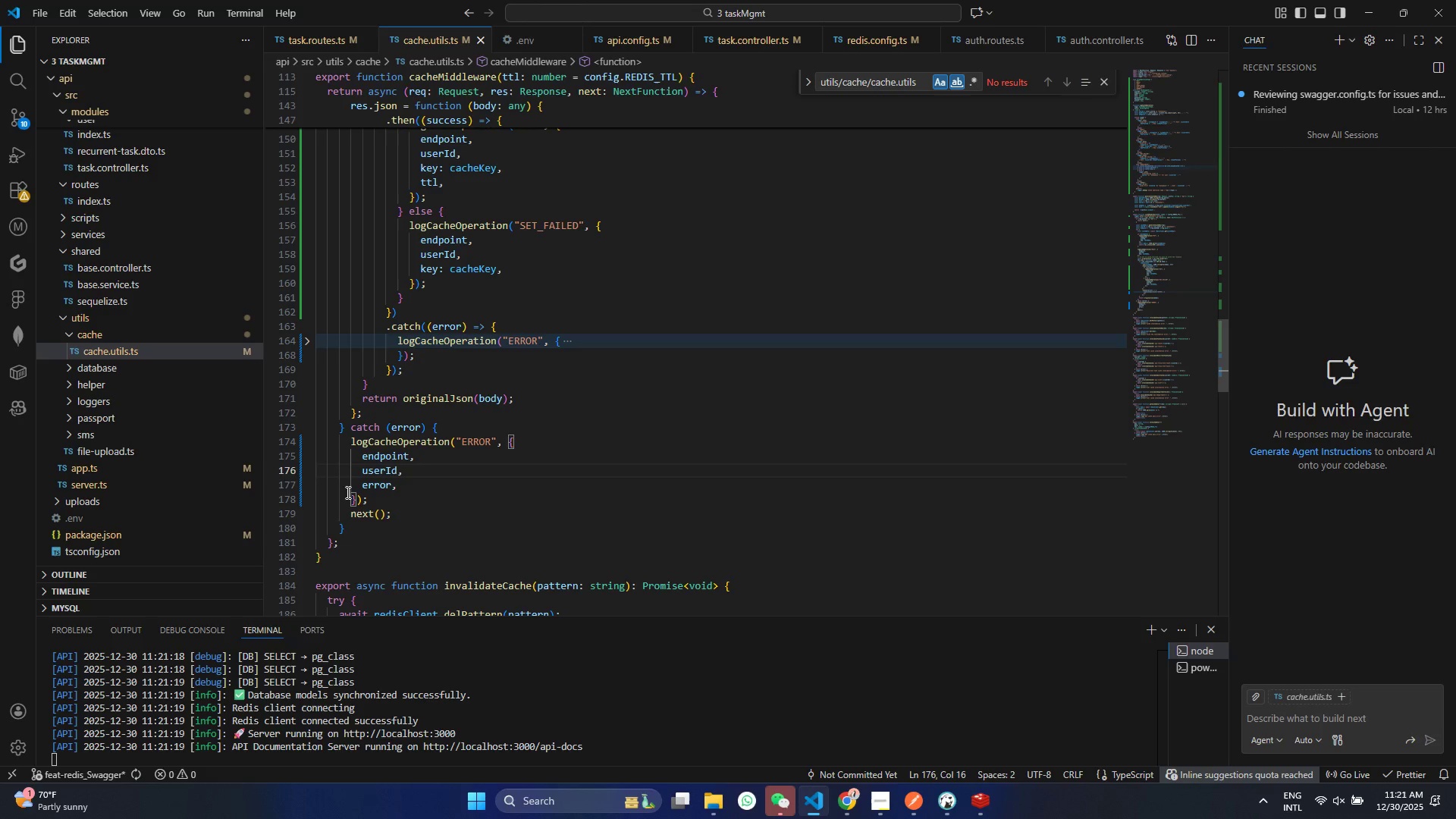 
wait(6.12)
 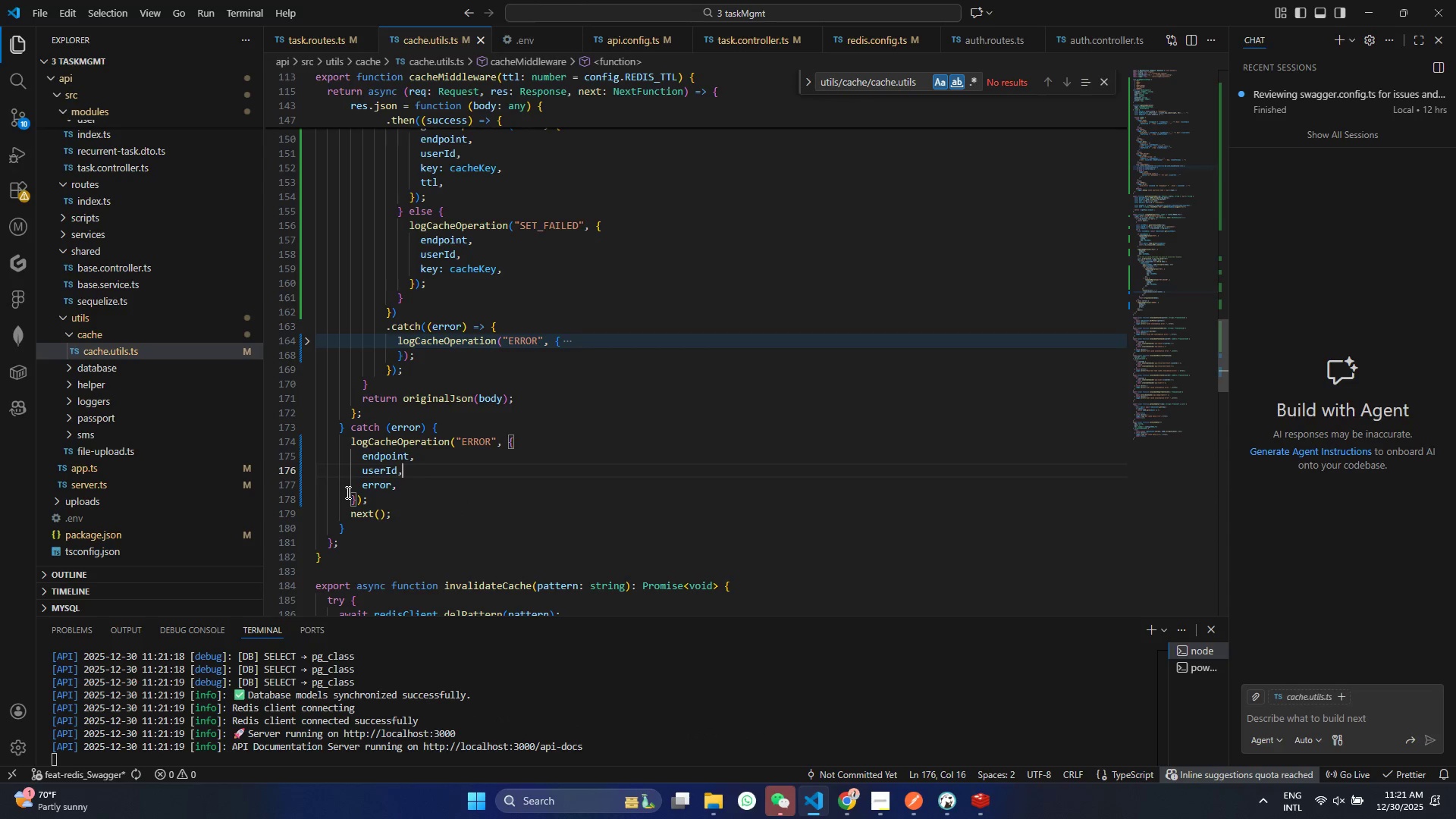 
scroll: coordinate [409, 397], scroll_direction: up, amount: 18.0
 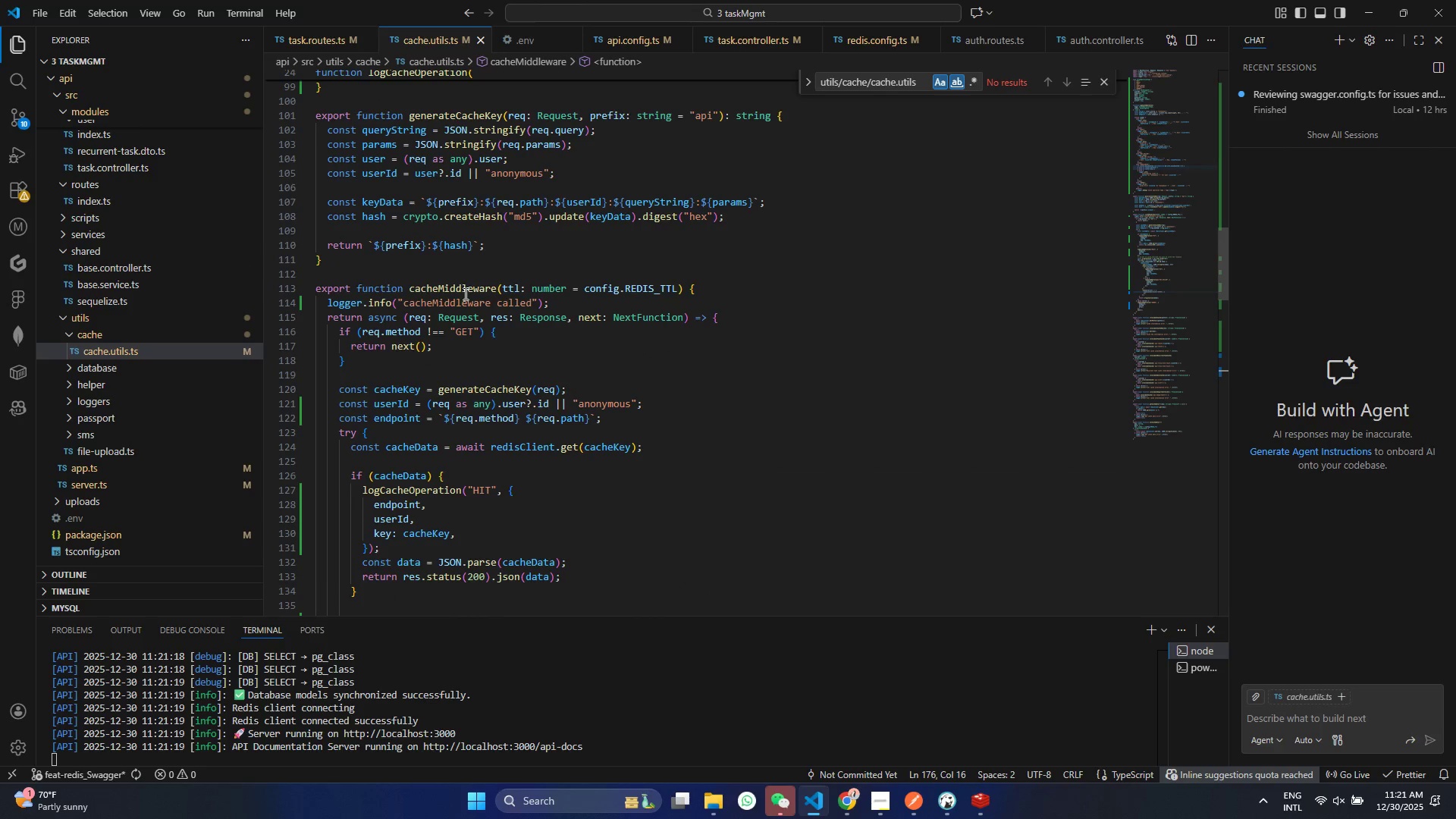 
double_click([464, 293])
 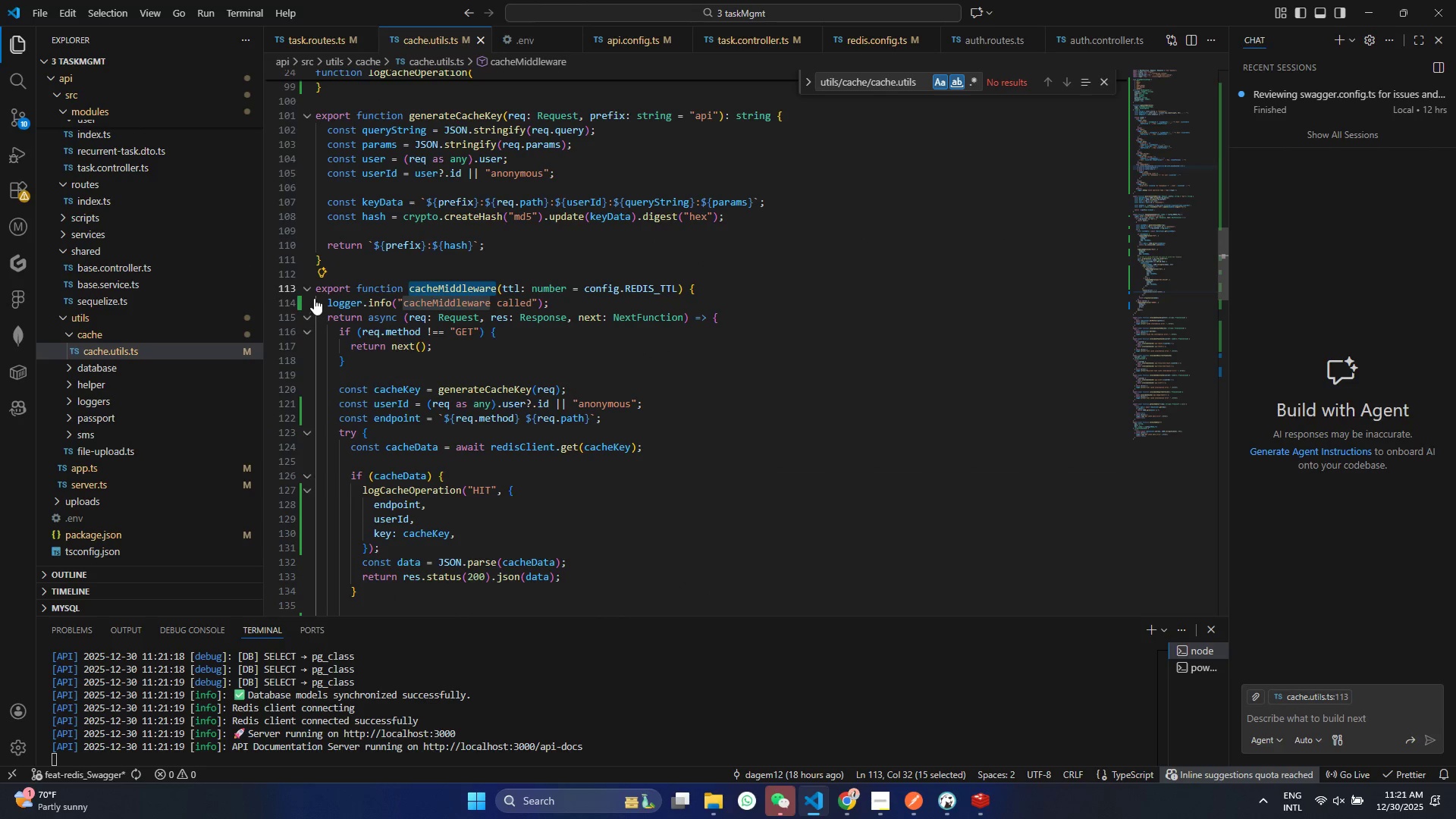 
double_click([313, 292])
 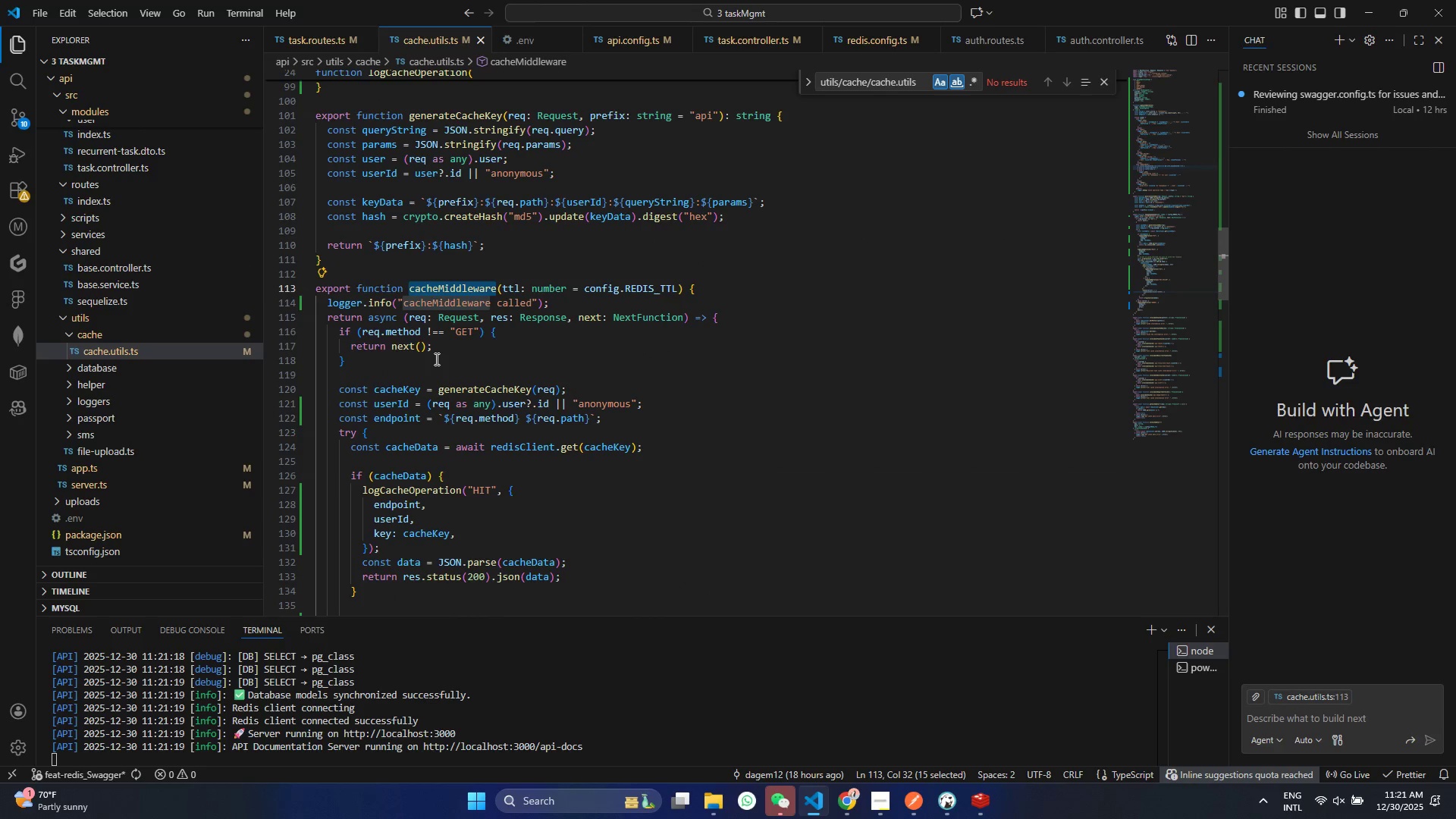 
scroll: coordinate [428, 664], scroll_direction: down, amount: 7.0
 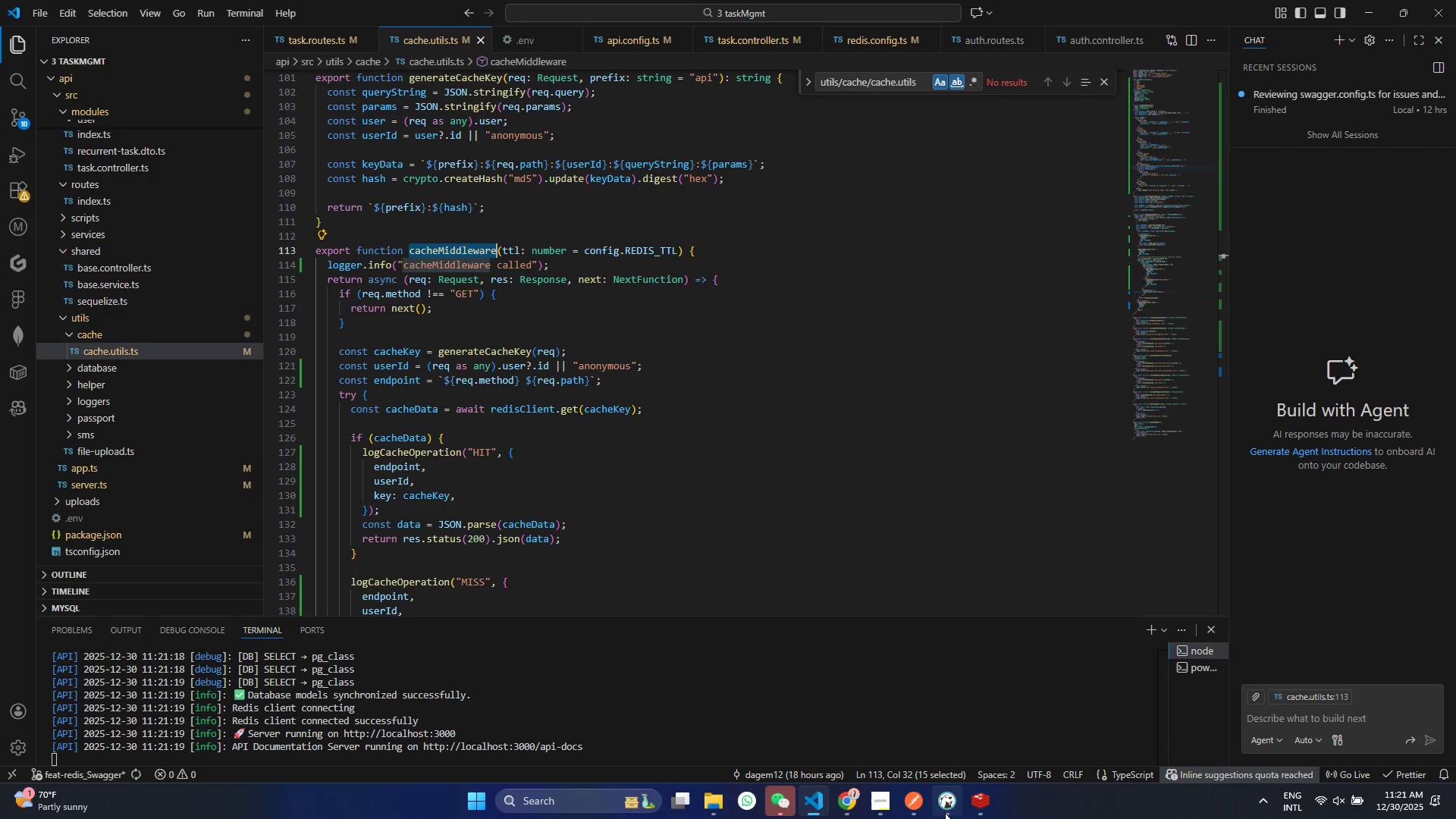 
left_click([912, 808])
 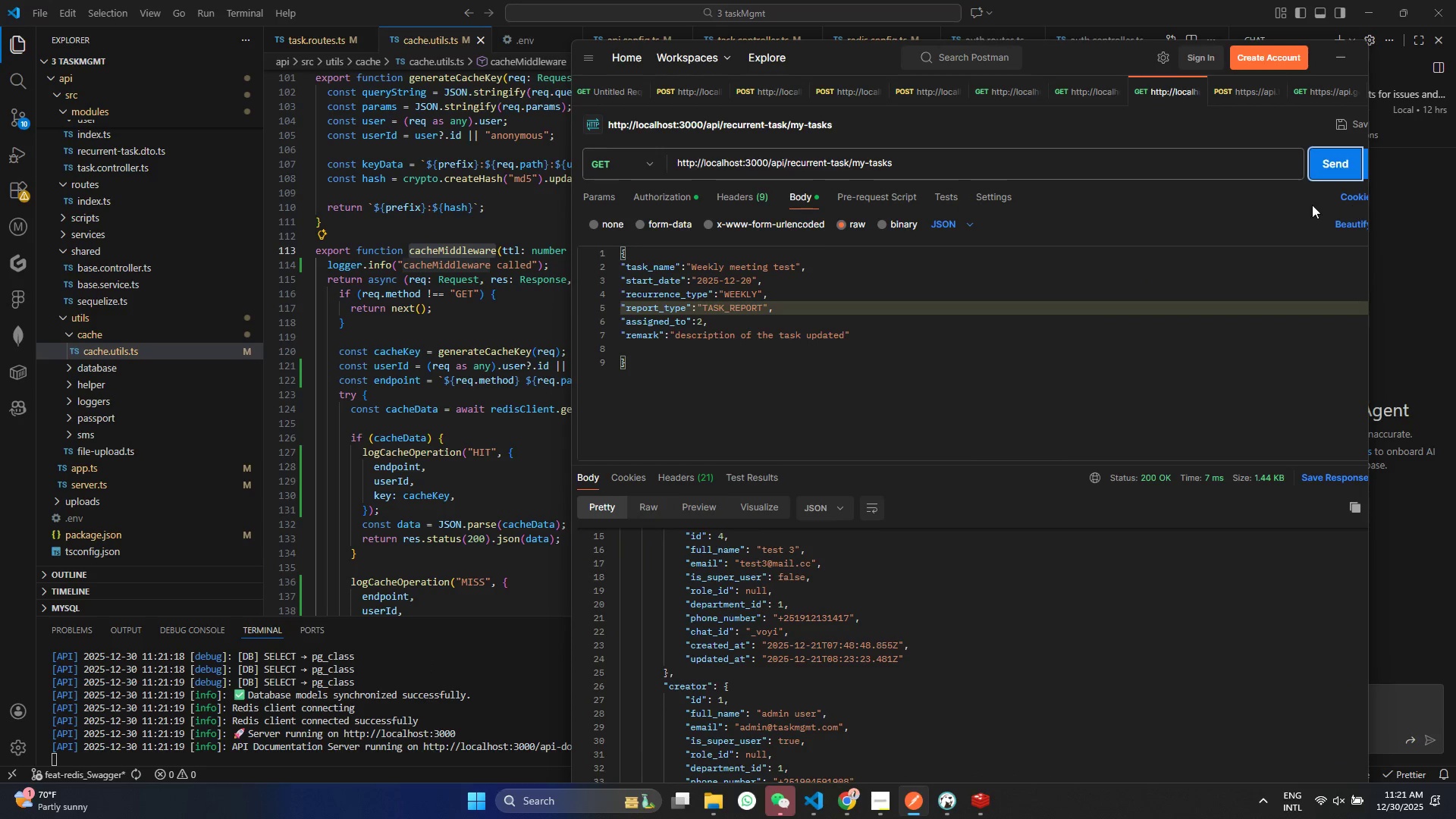 